 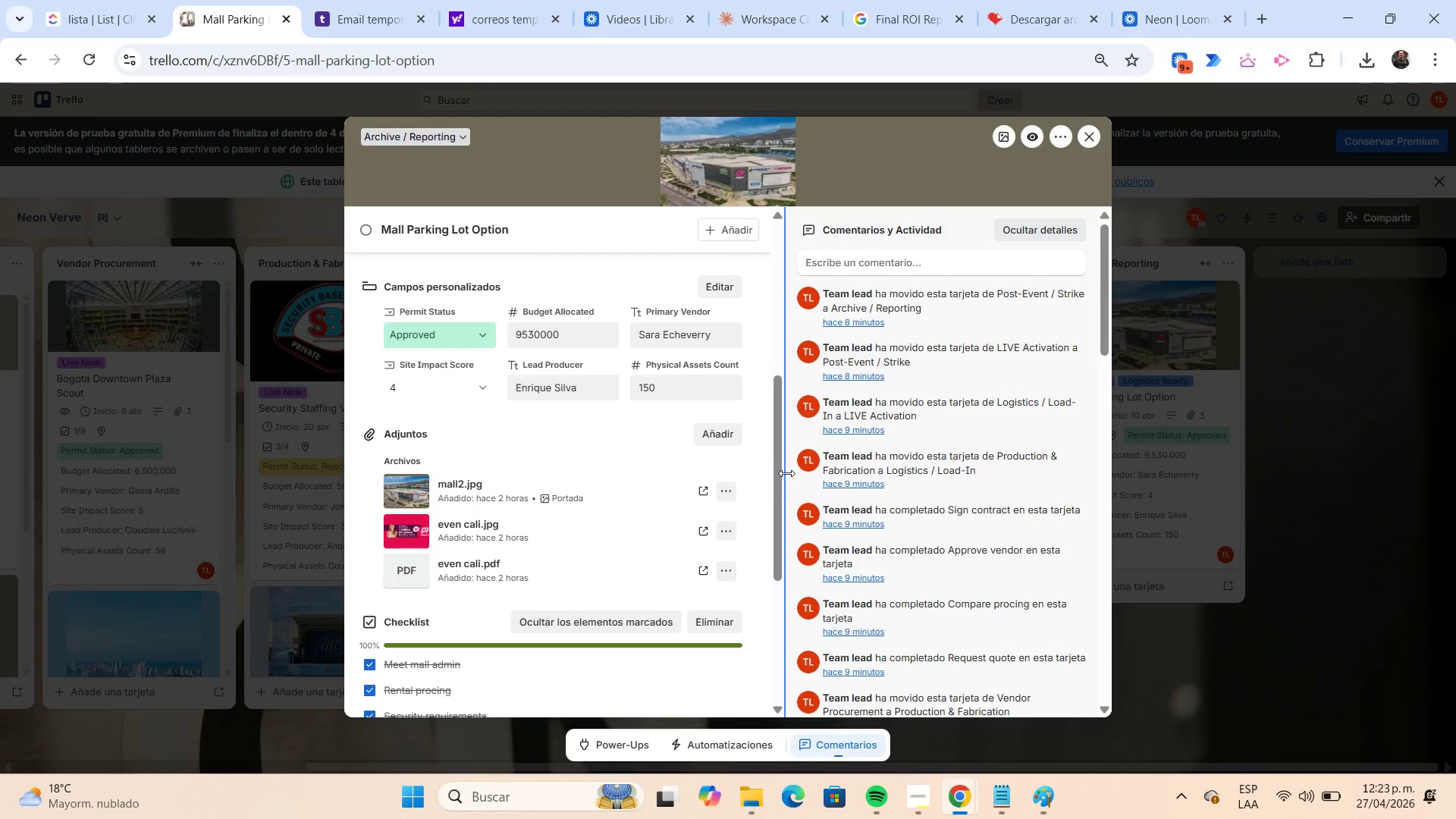 
key(Meta+Shift+S)
 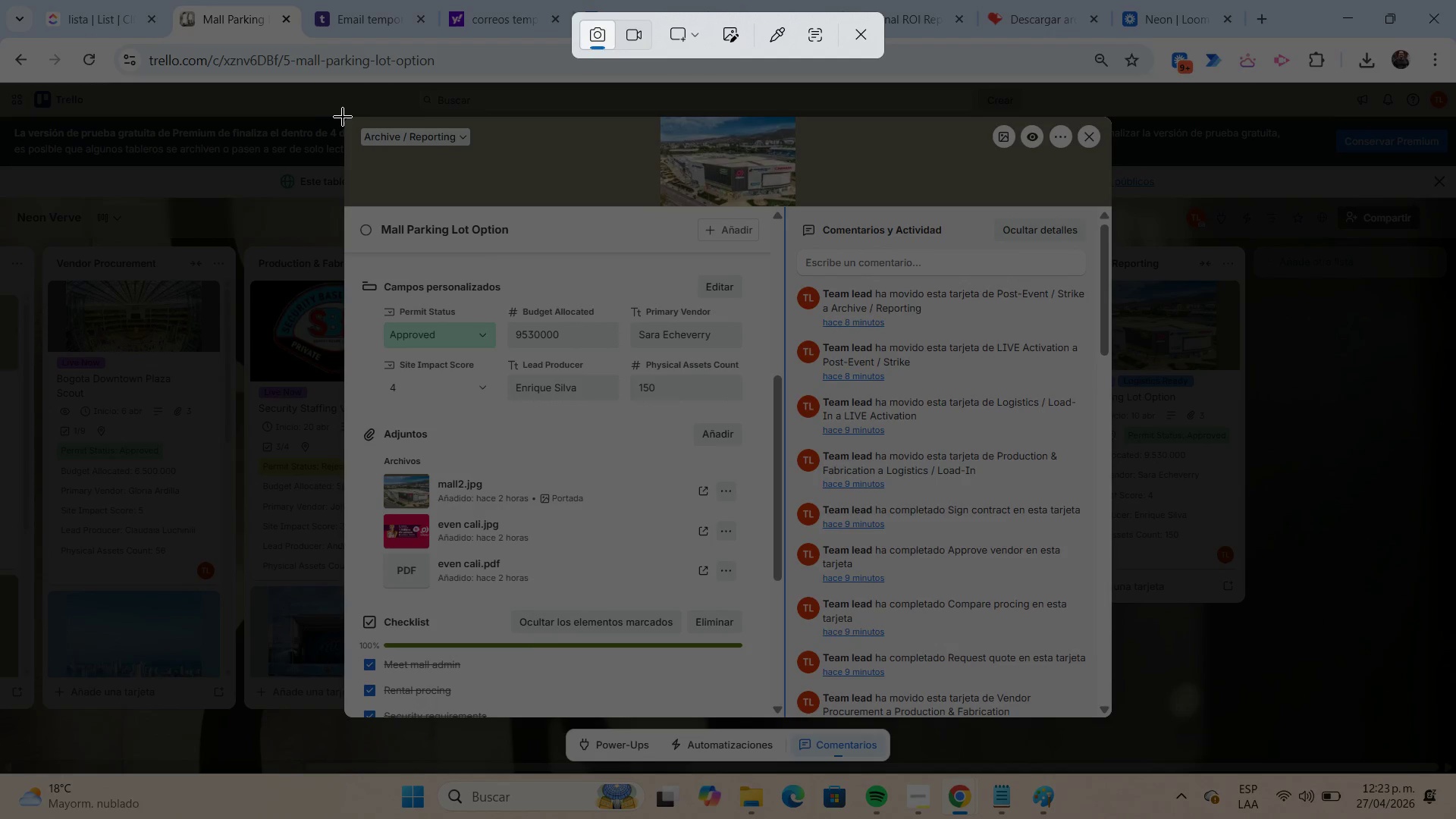 
left_click_drag(start_coordinate=[343, 114], to_coordinate=[1109, 721])
 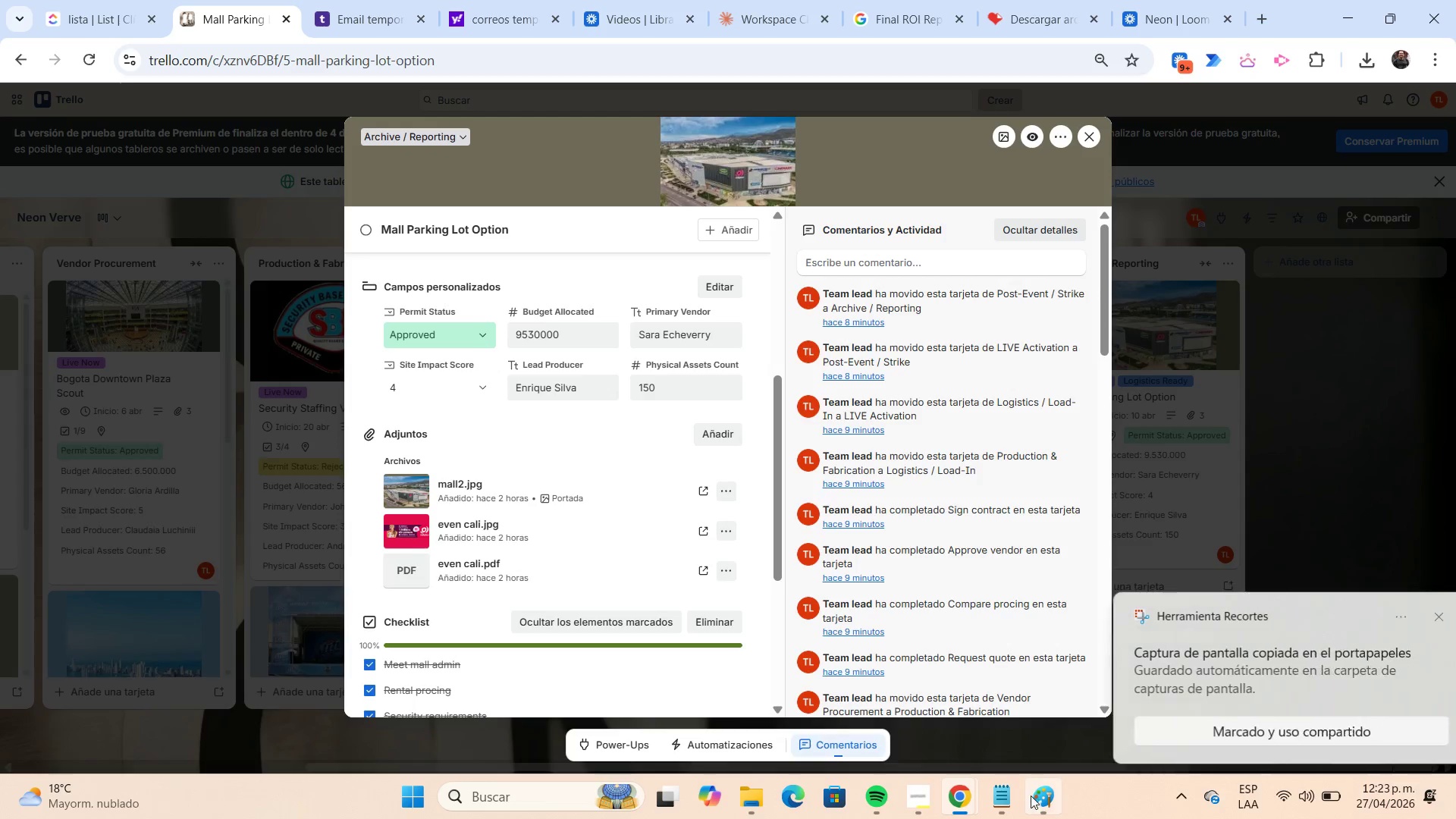 
left_click([1031, 795])
 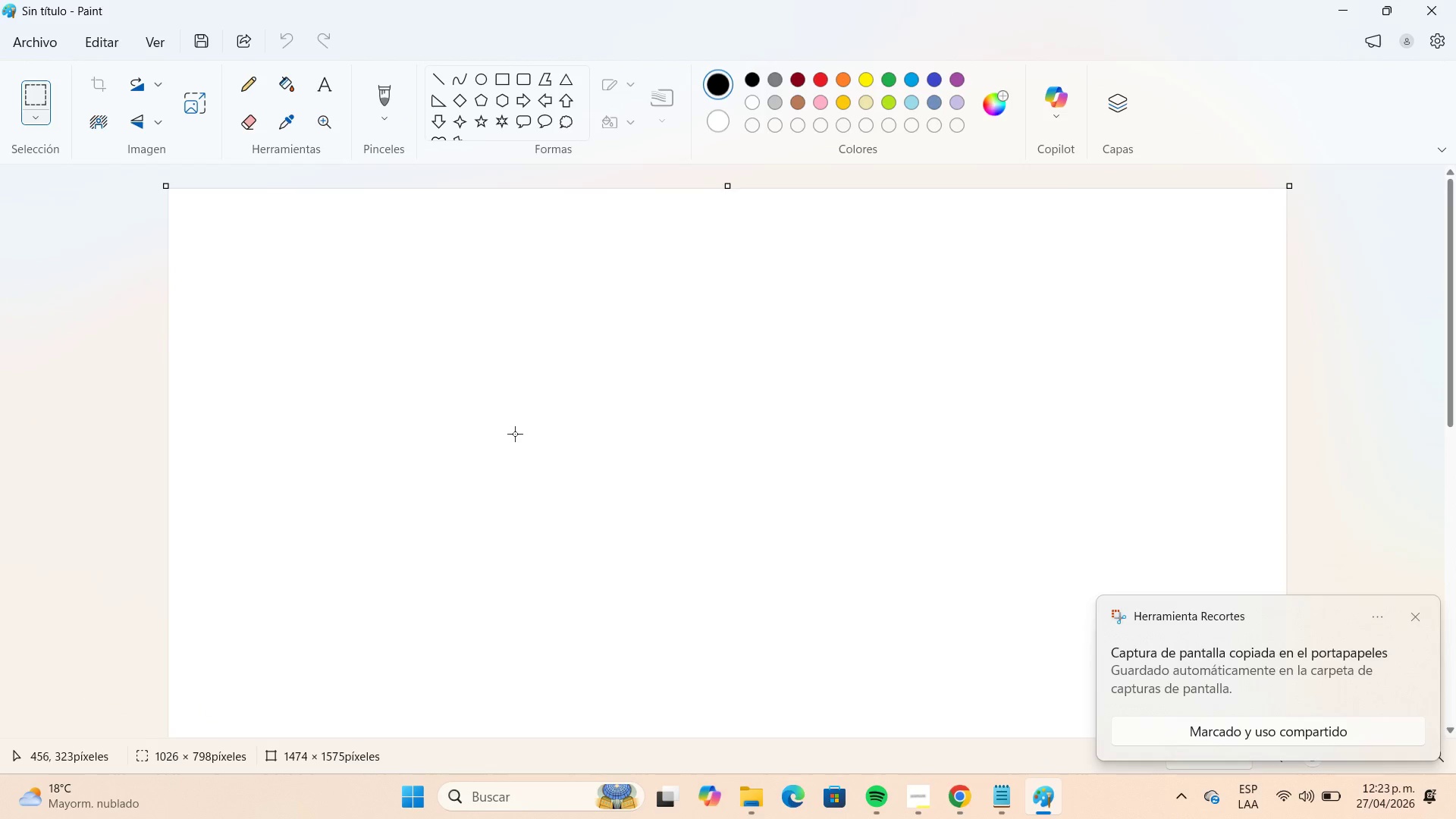 
key(Control+V)
 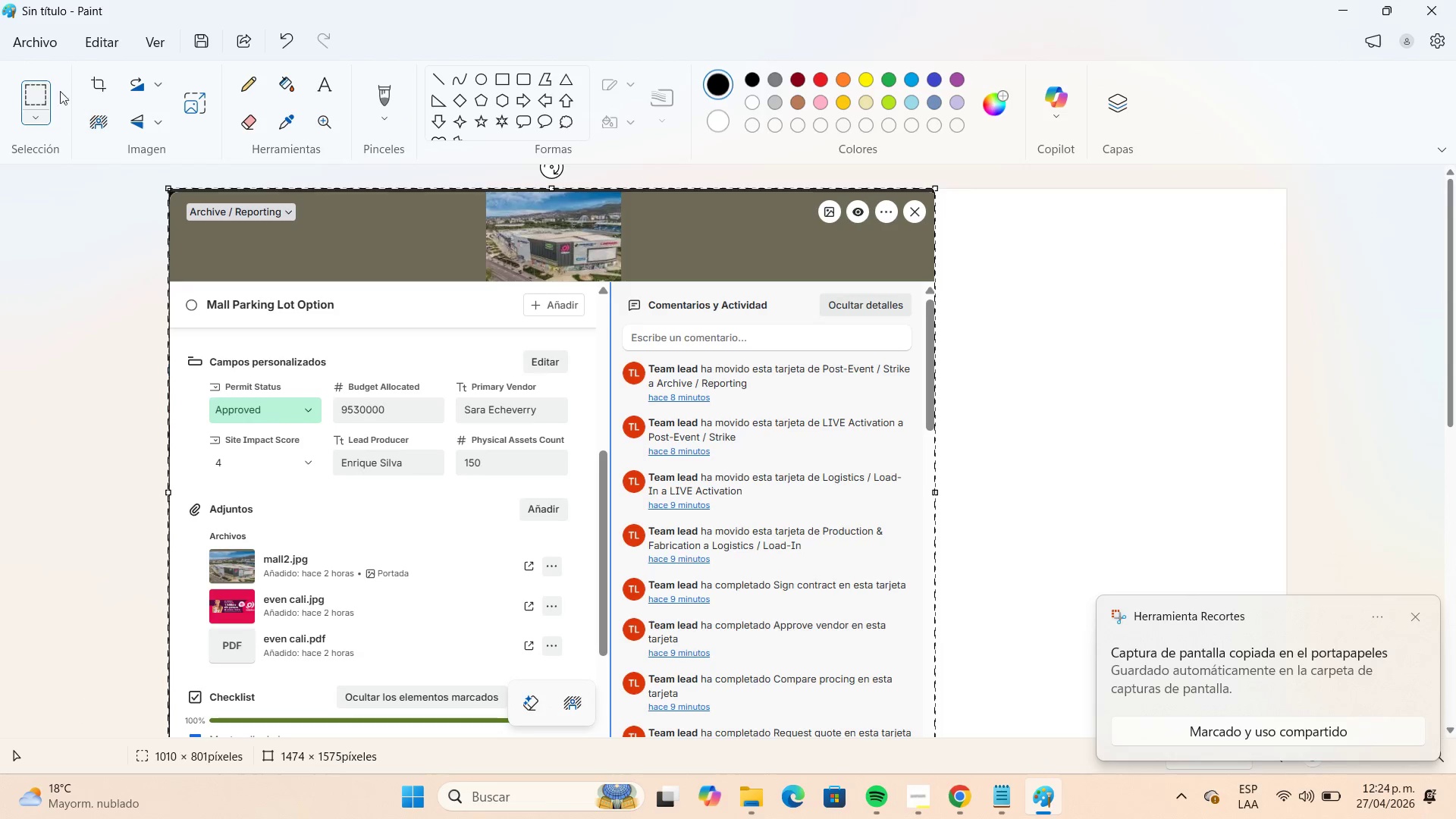 
left_click([42, 48])
 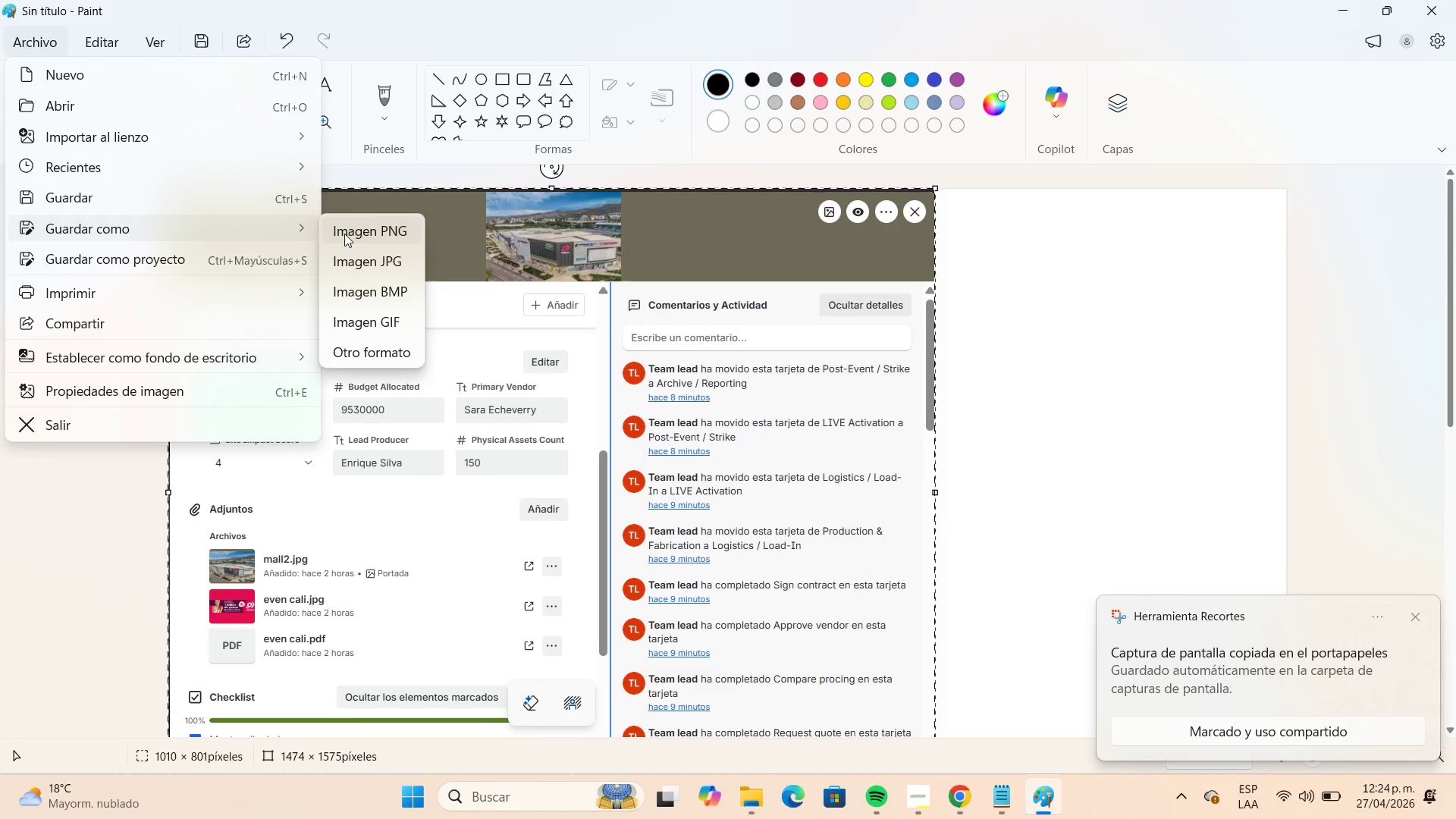 
left_click([379, 257])
 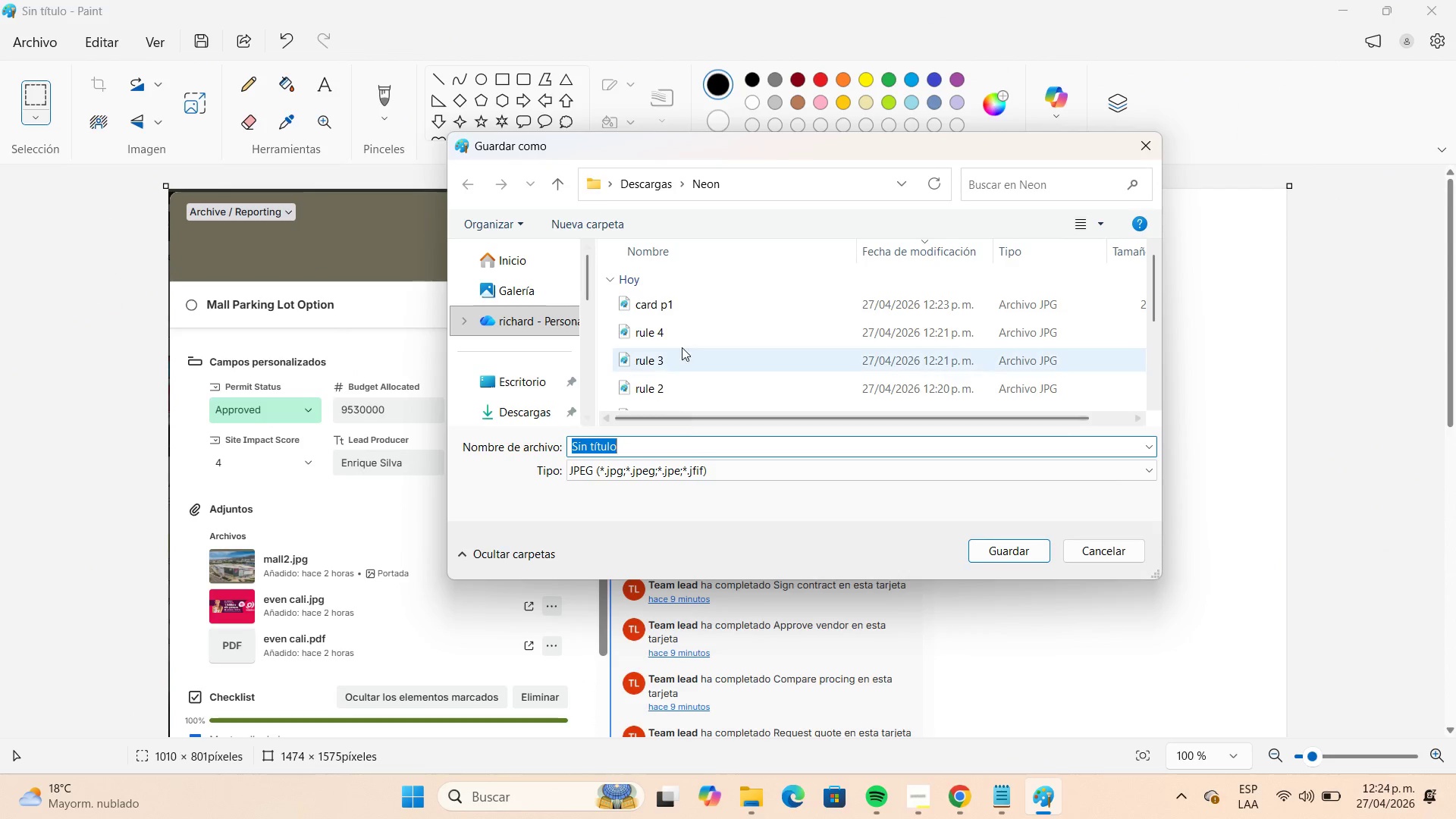 
left_click([676, 308])
 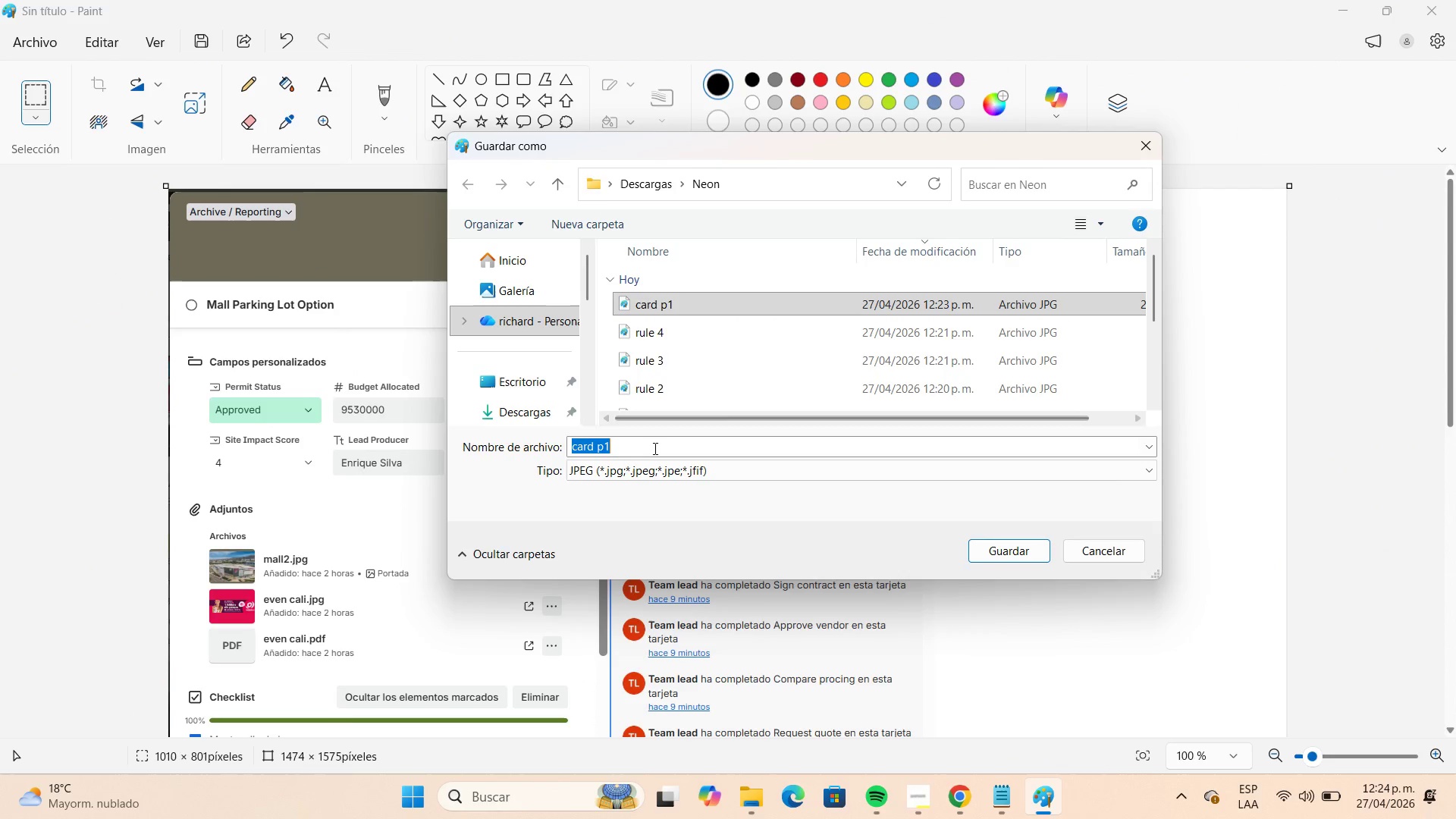 
double_click([654, 448])
 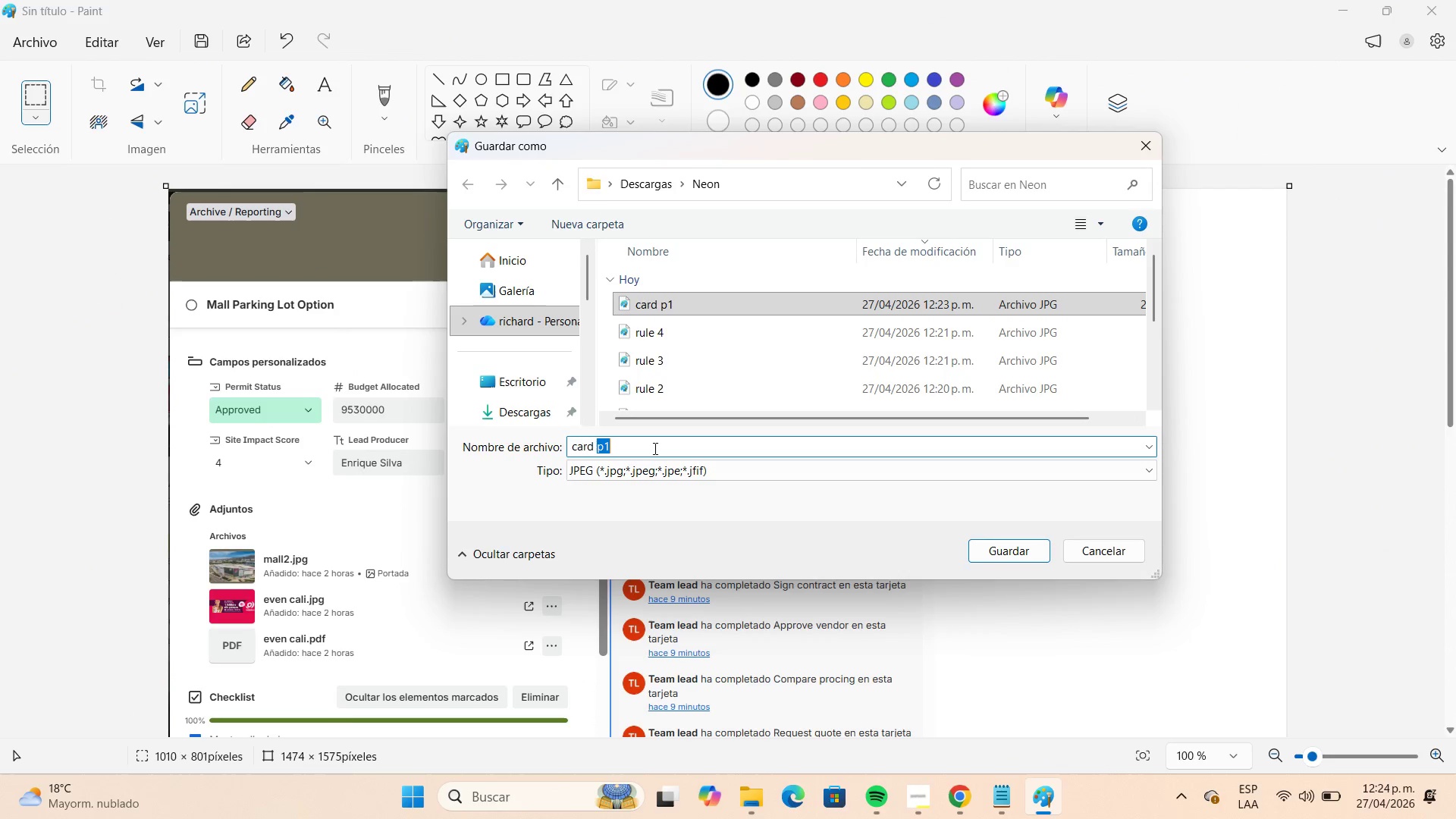 
left_click([654, 448])
 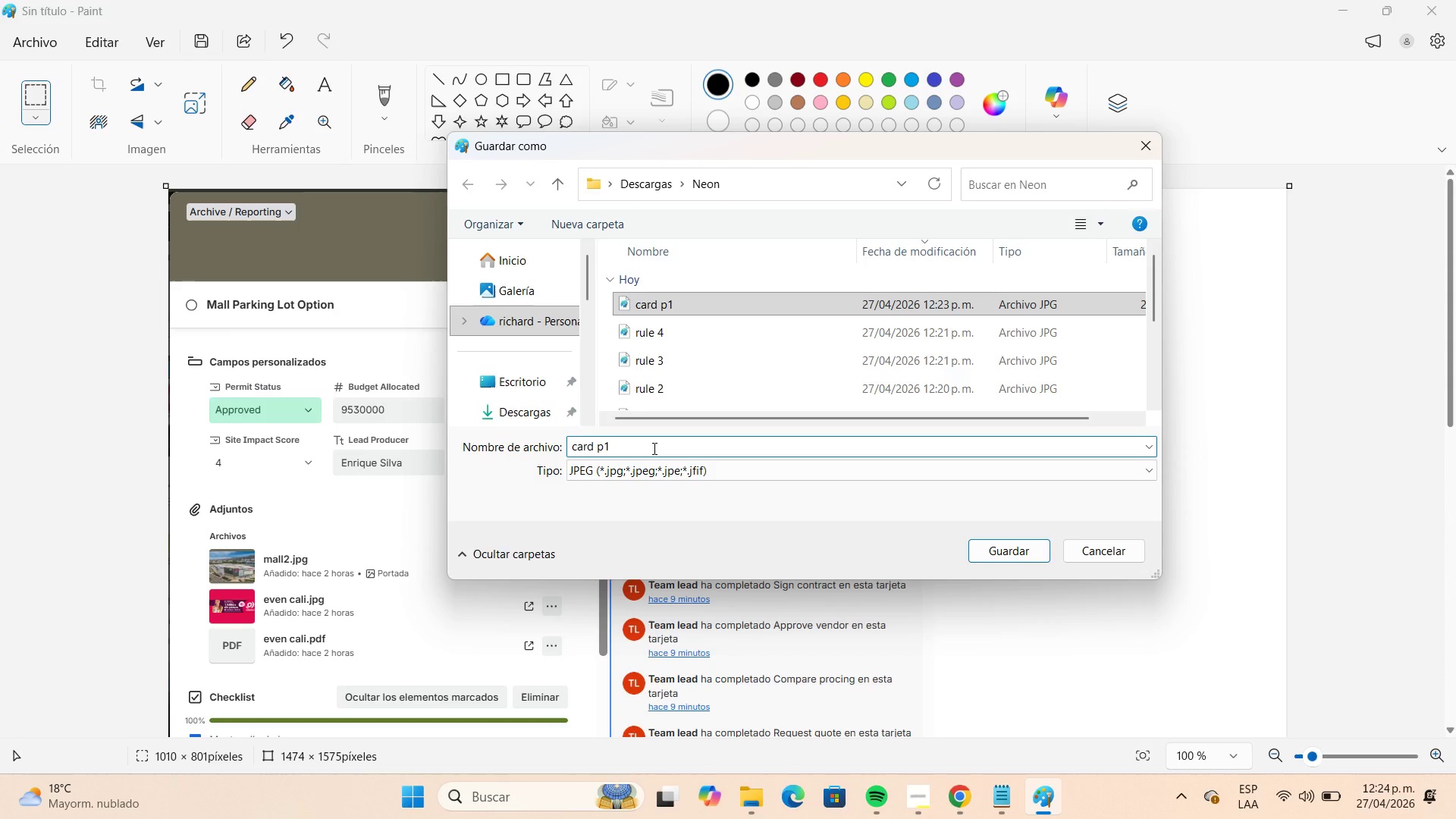 
key(Backspace)
 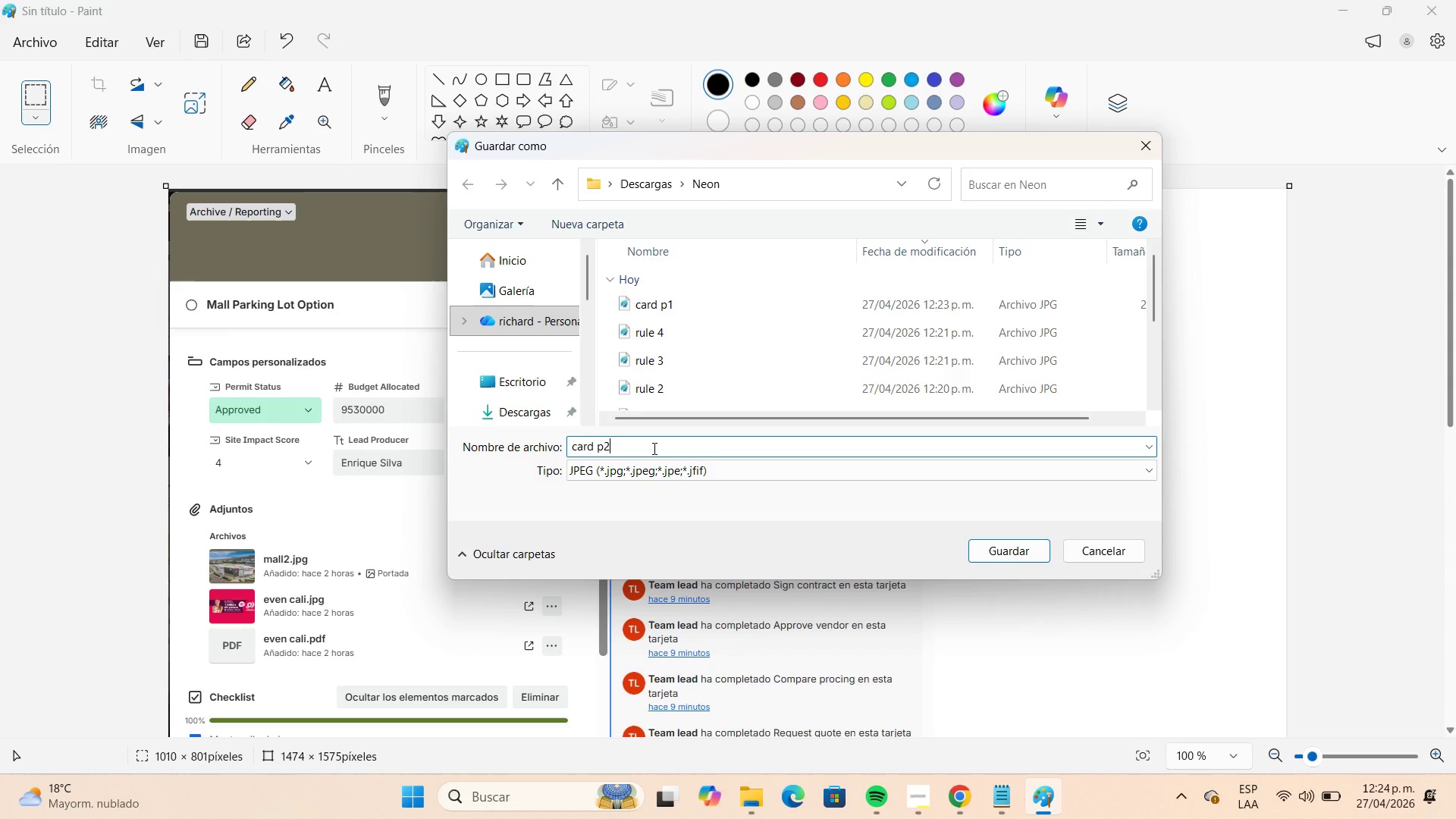 
key(Numpad2)
 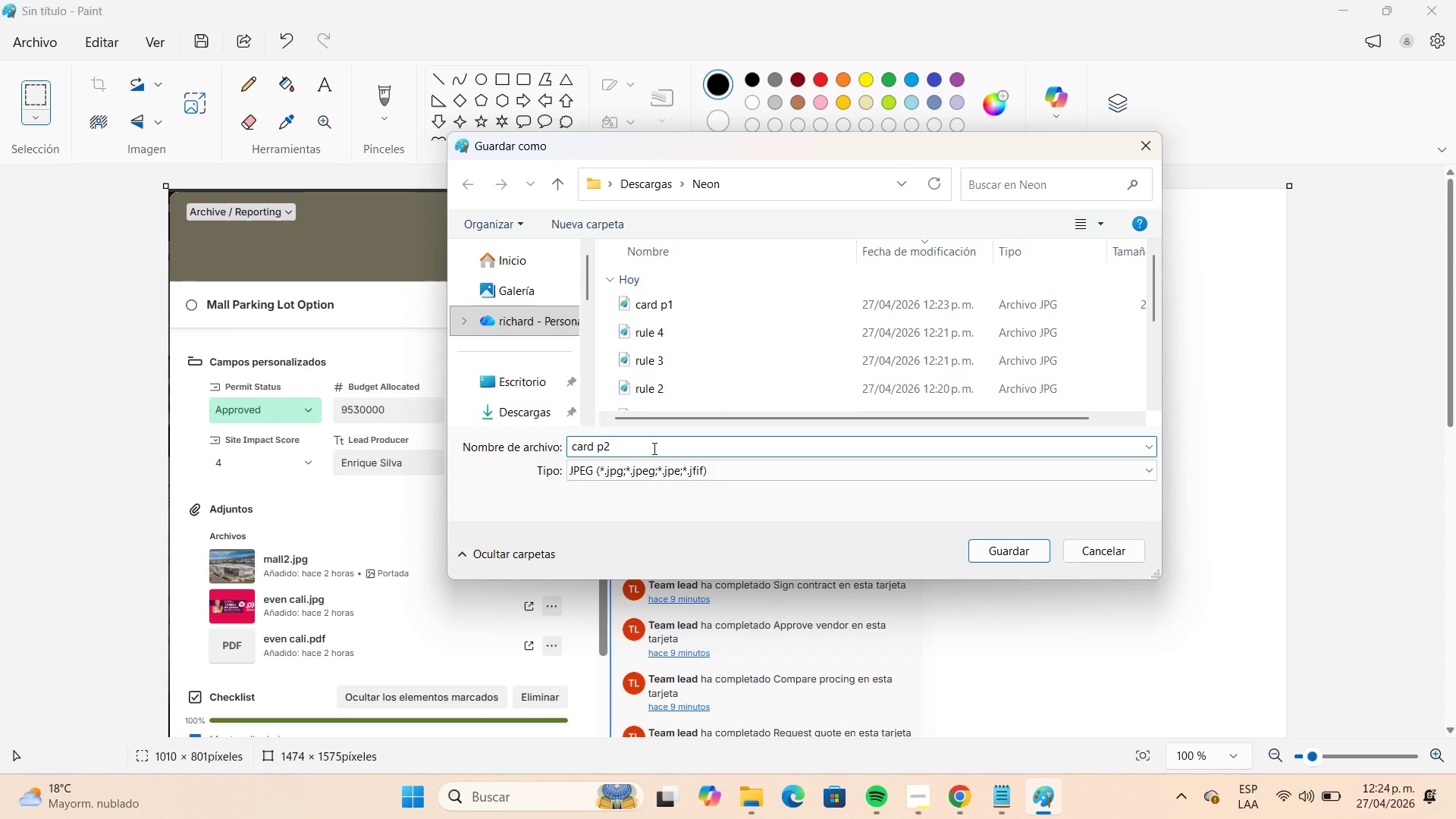 
key(NumpadEnter)
 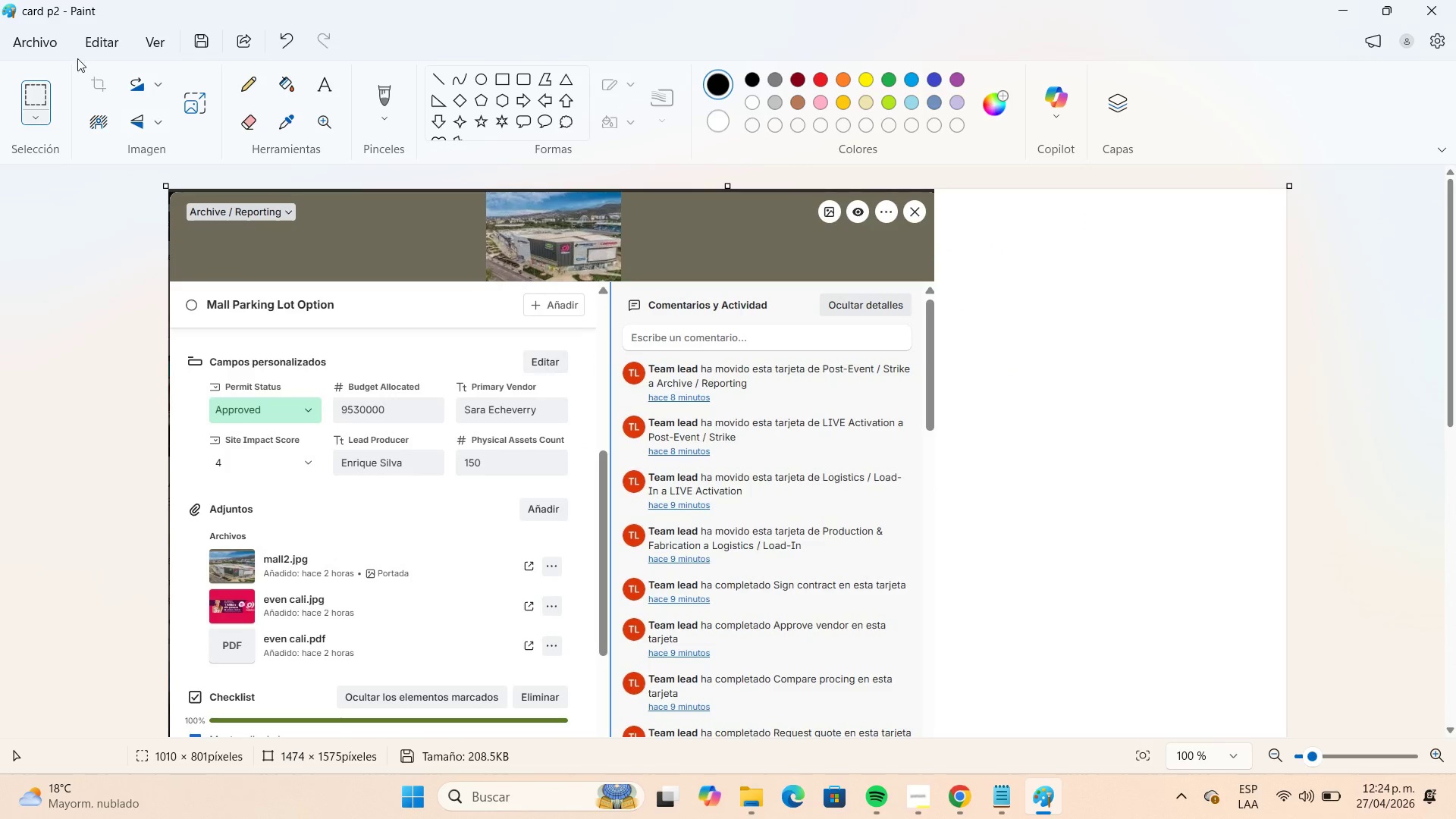 
left_click([51, 47])
 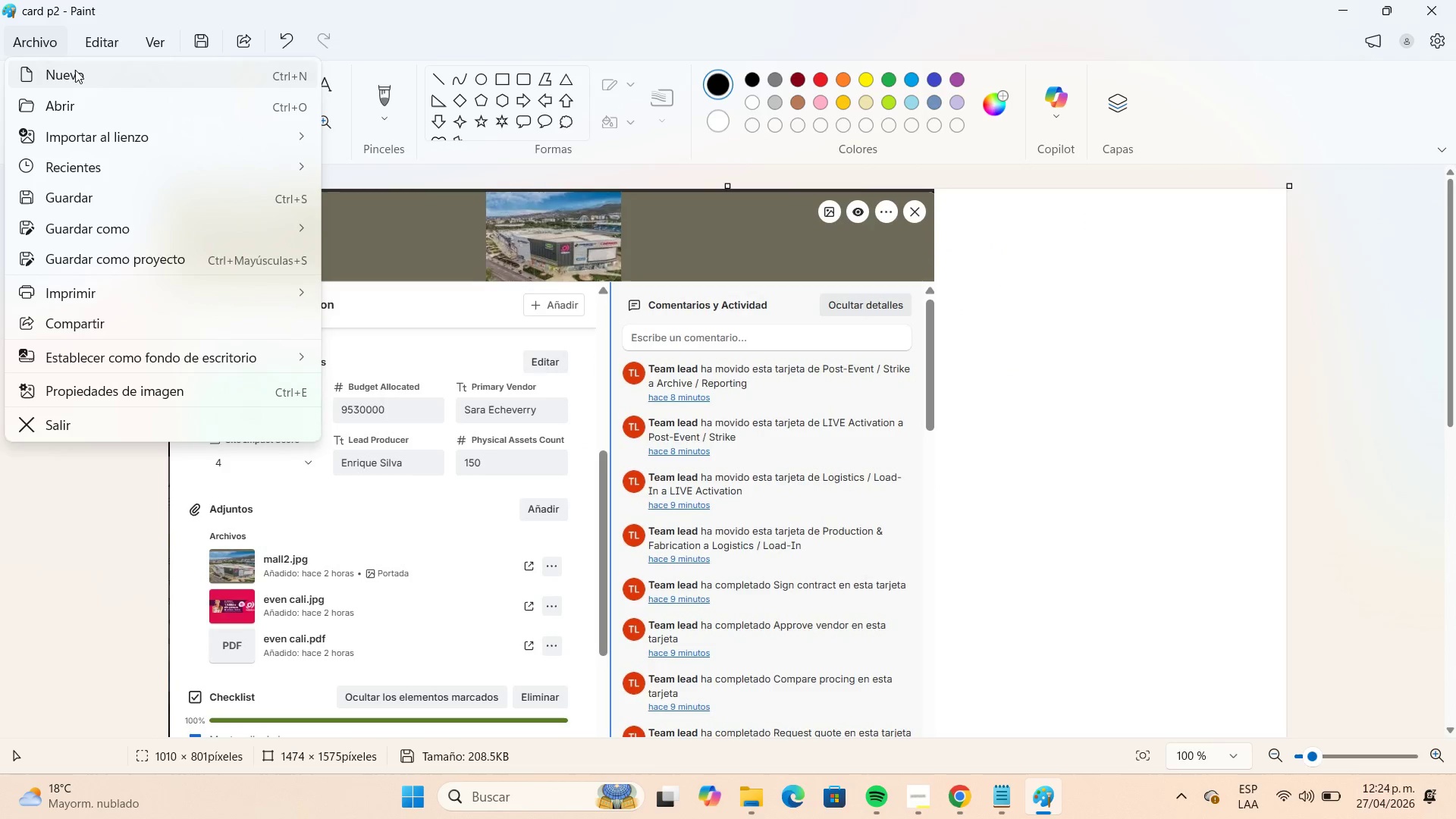 
left_click([75, 70])
 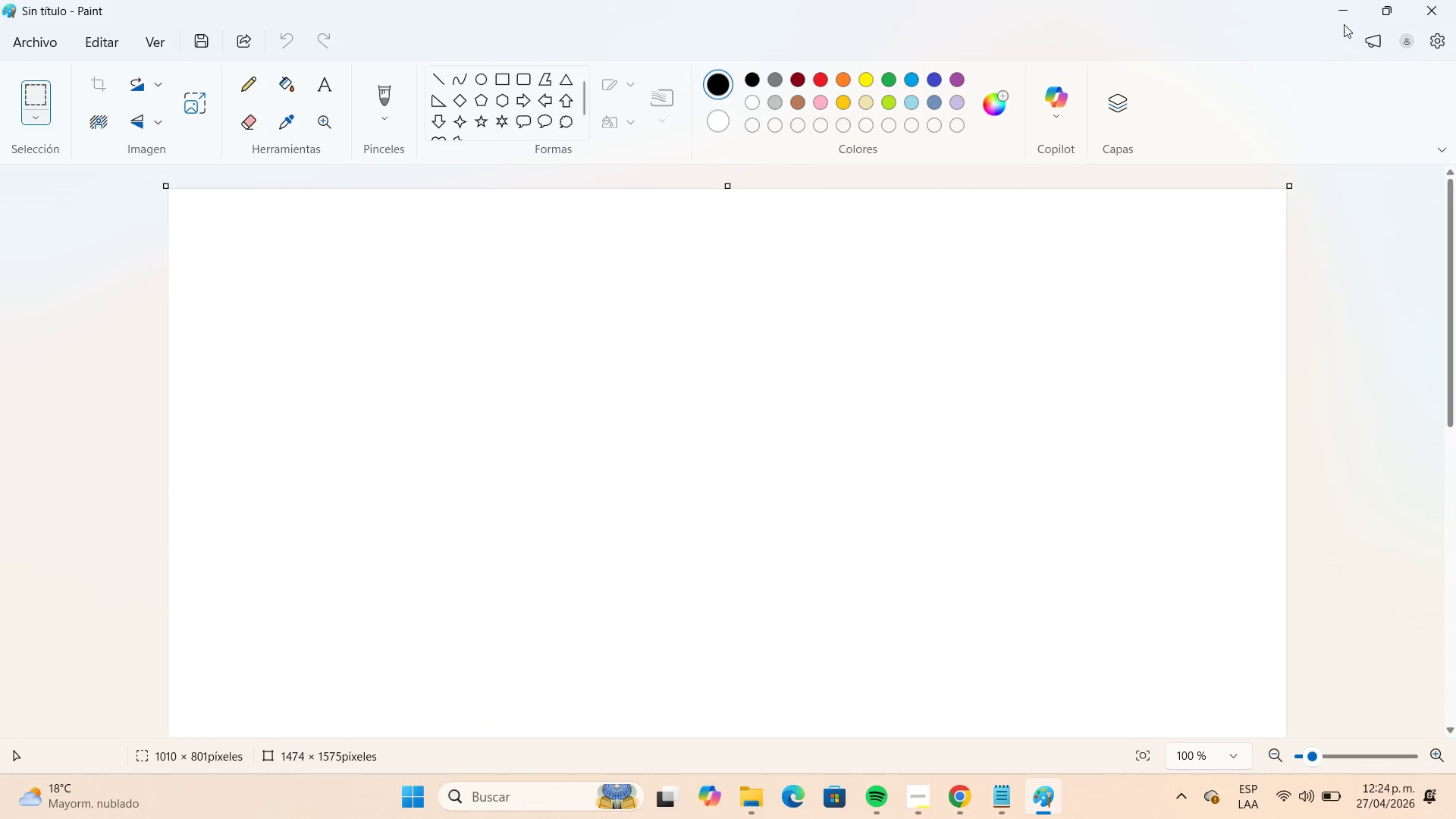 
left_click([1340, 17])
 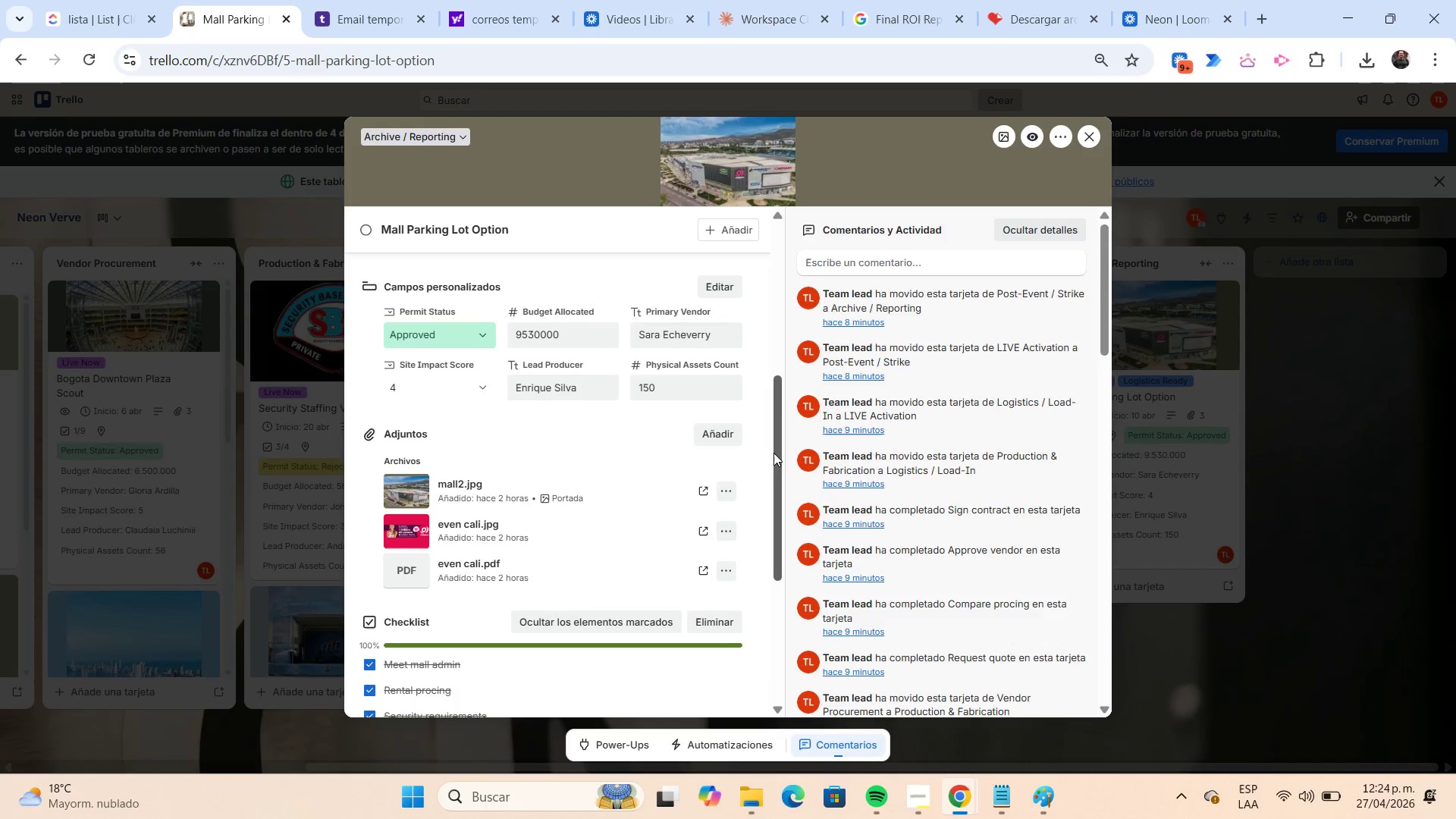 
left_click_drag(start_coordinate=[777, 455], to_coordinate=[775, 606])
 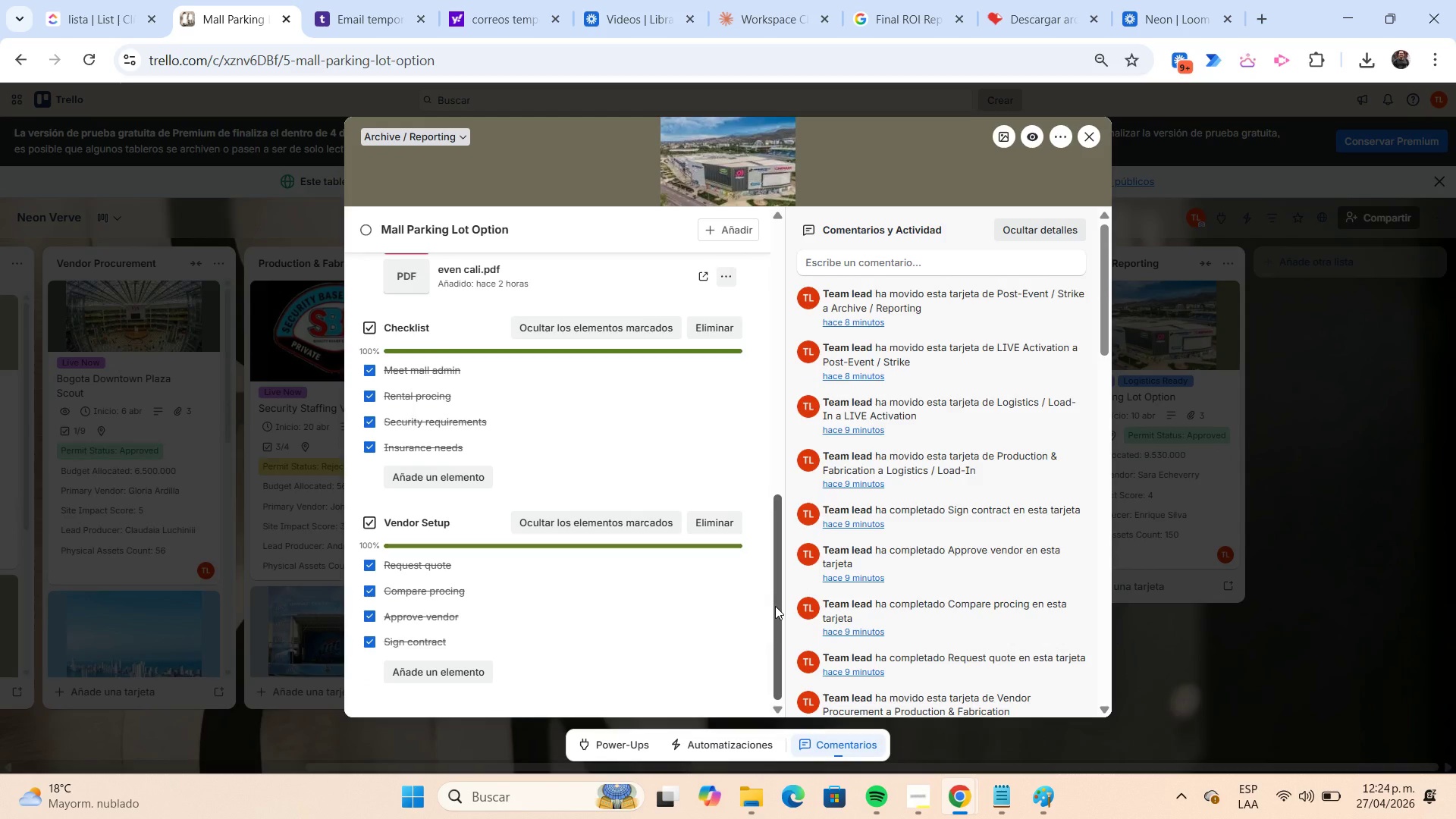 
key(Meta+Shift+S)
 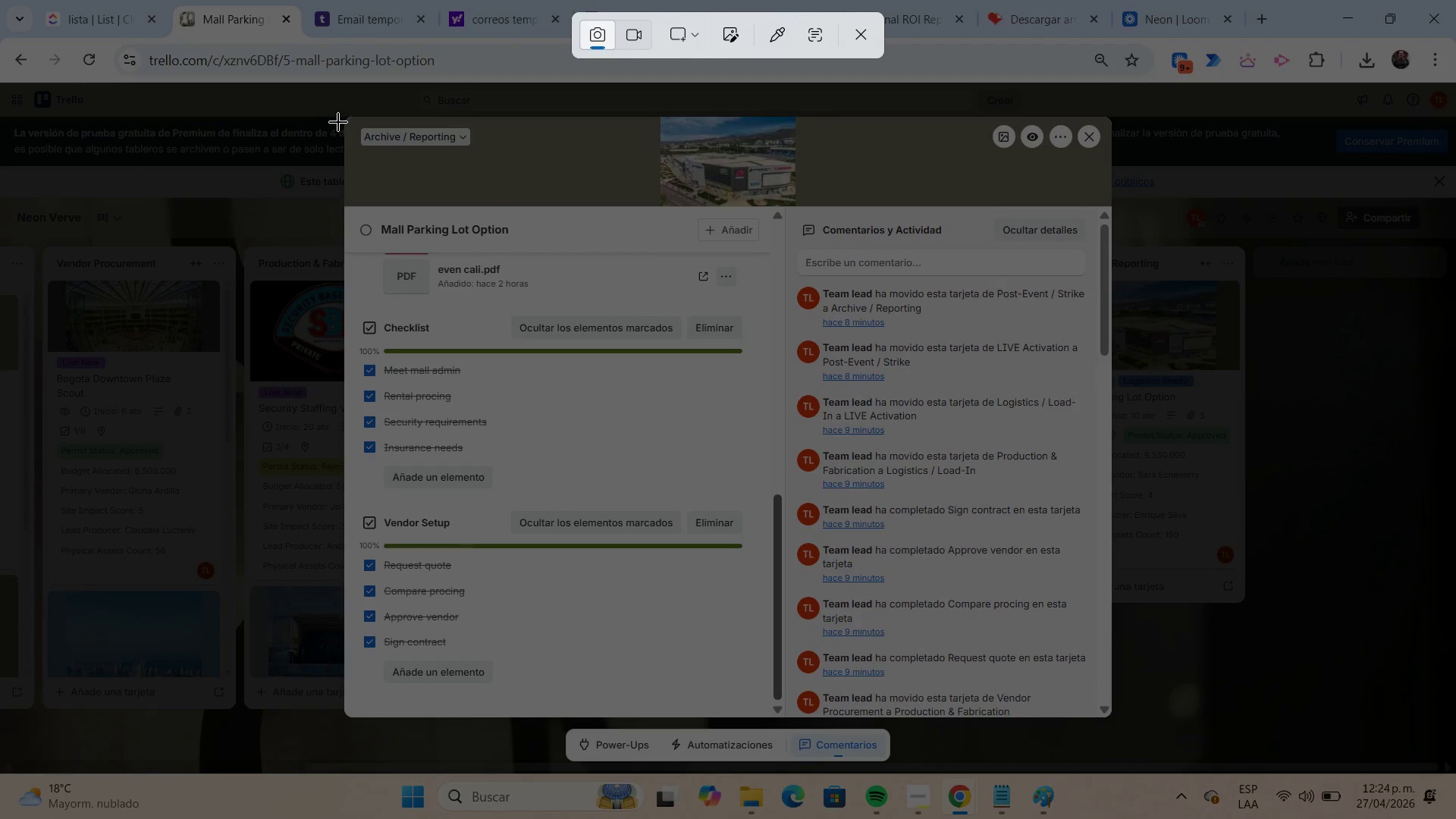 
left_click_drag(start_coordinate=[343, 113], to_coordinate=[1109, 714])
 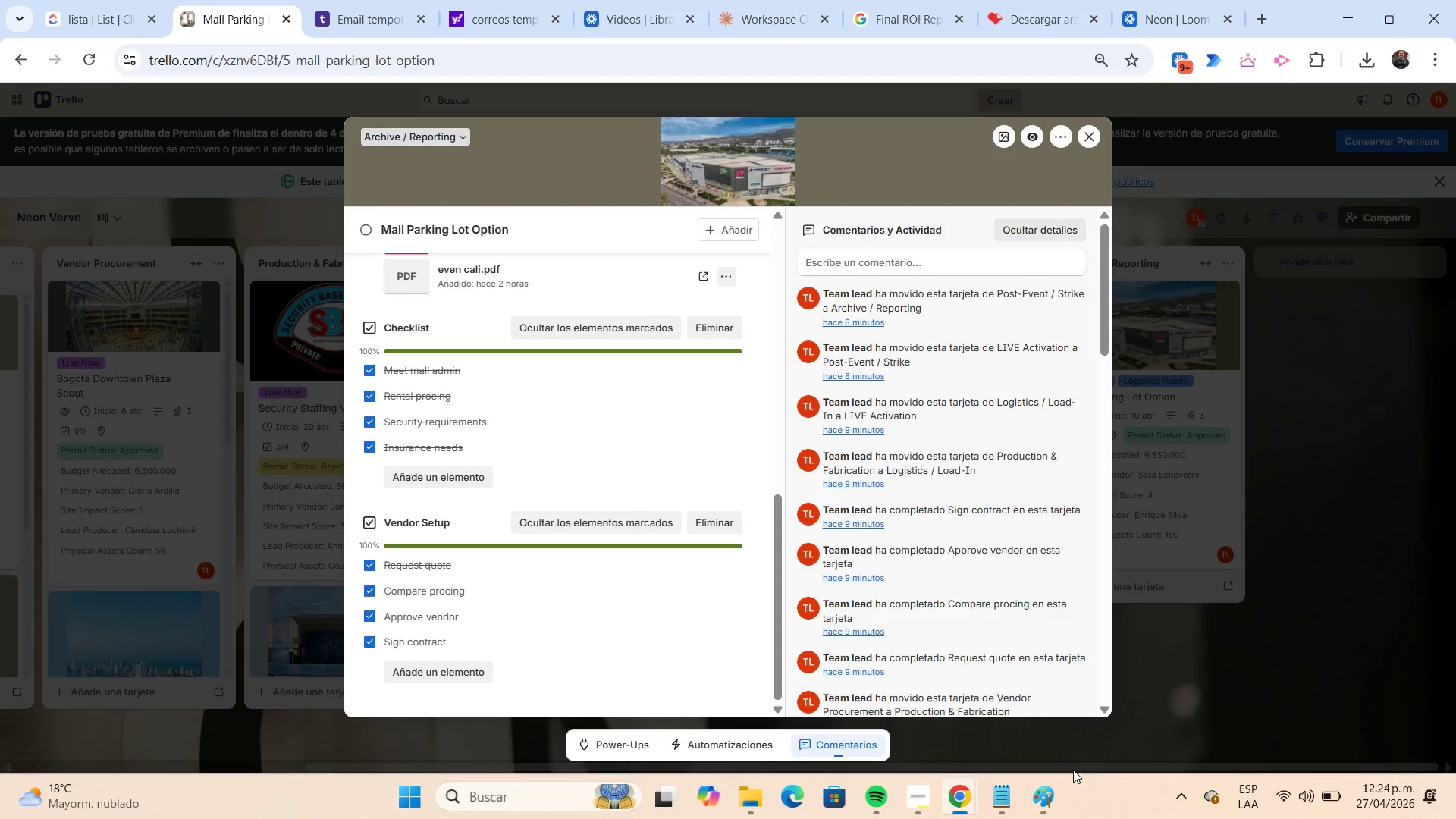 
mouse_move([1053, 784])
 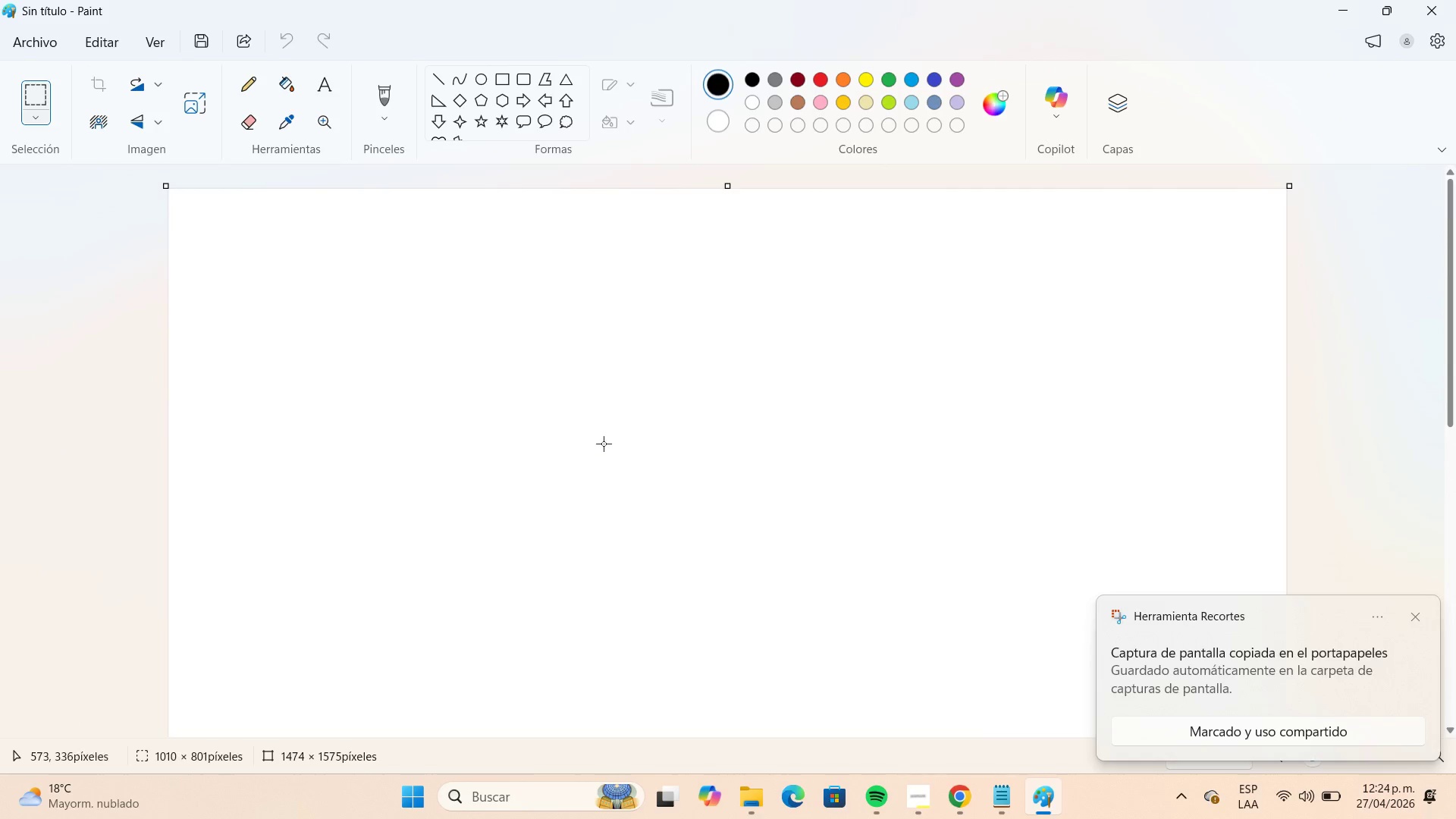 
key(Control+V)
 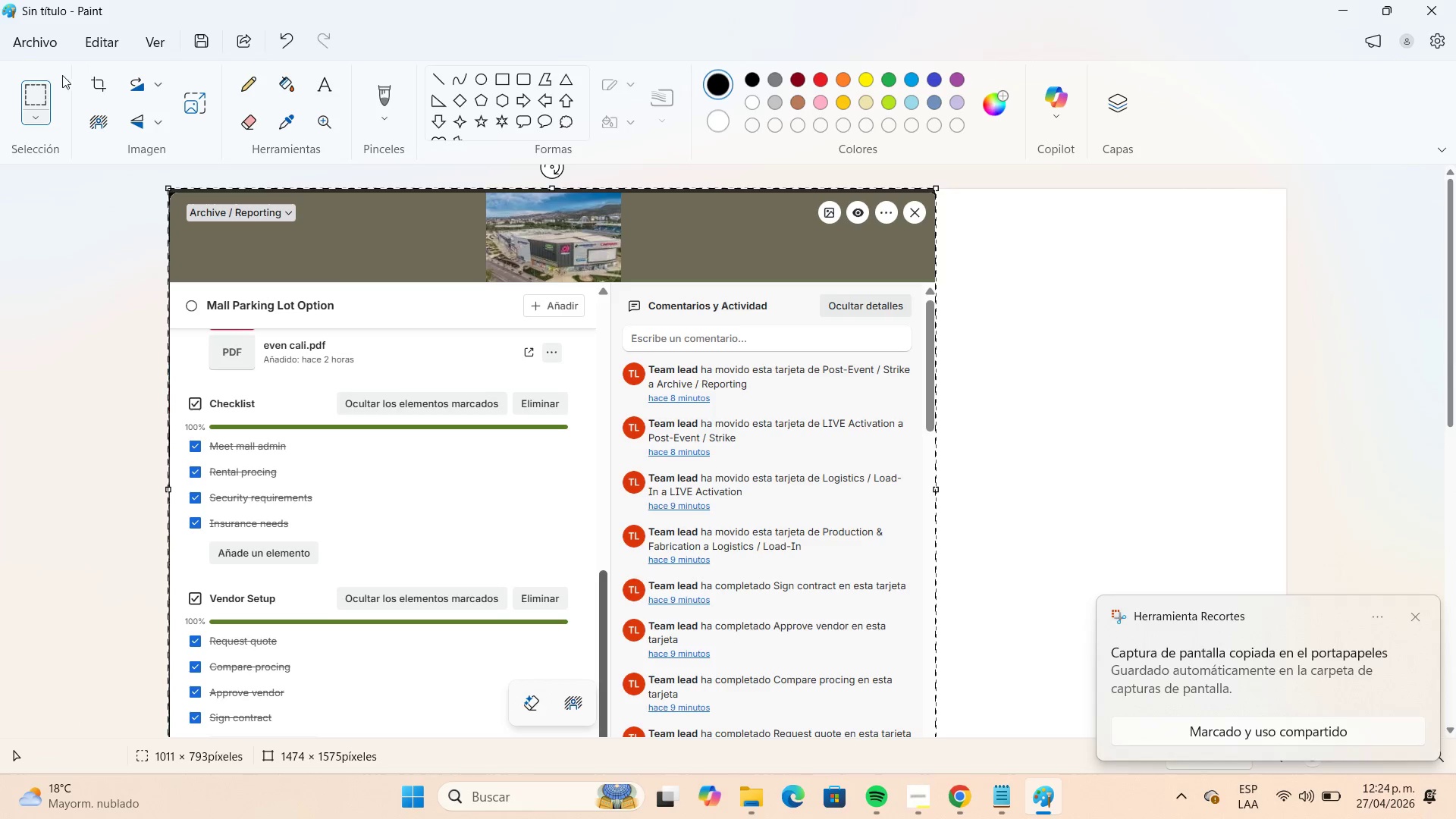 
left_click([52, 52])
 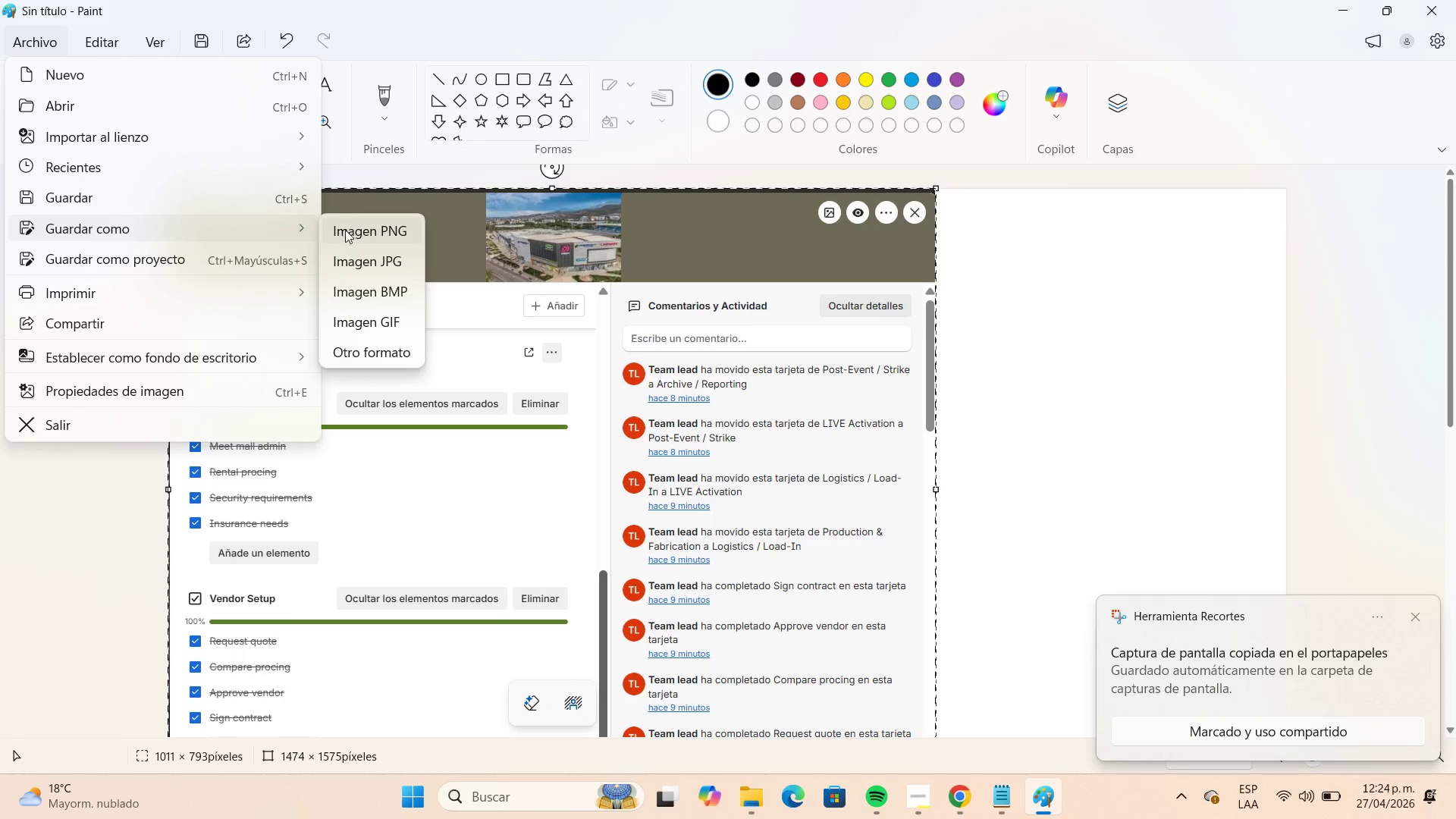 
left_click([411, 261])
 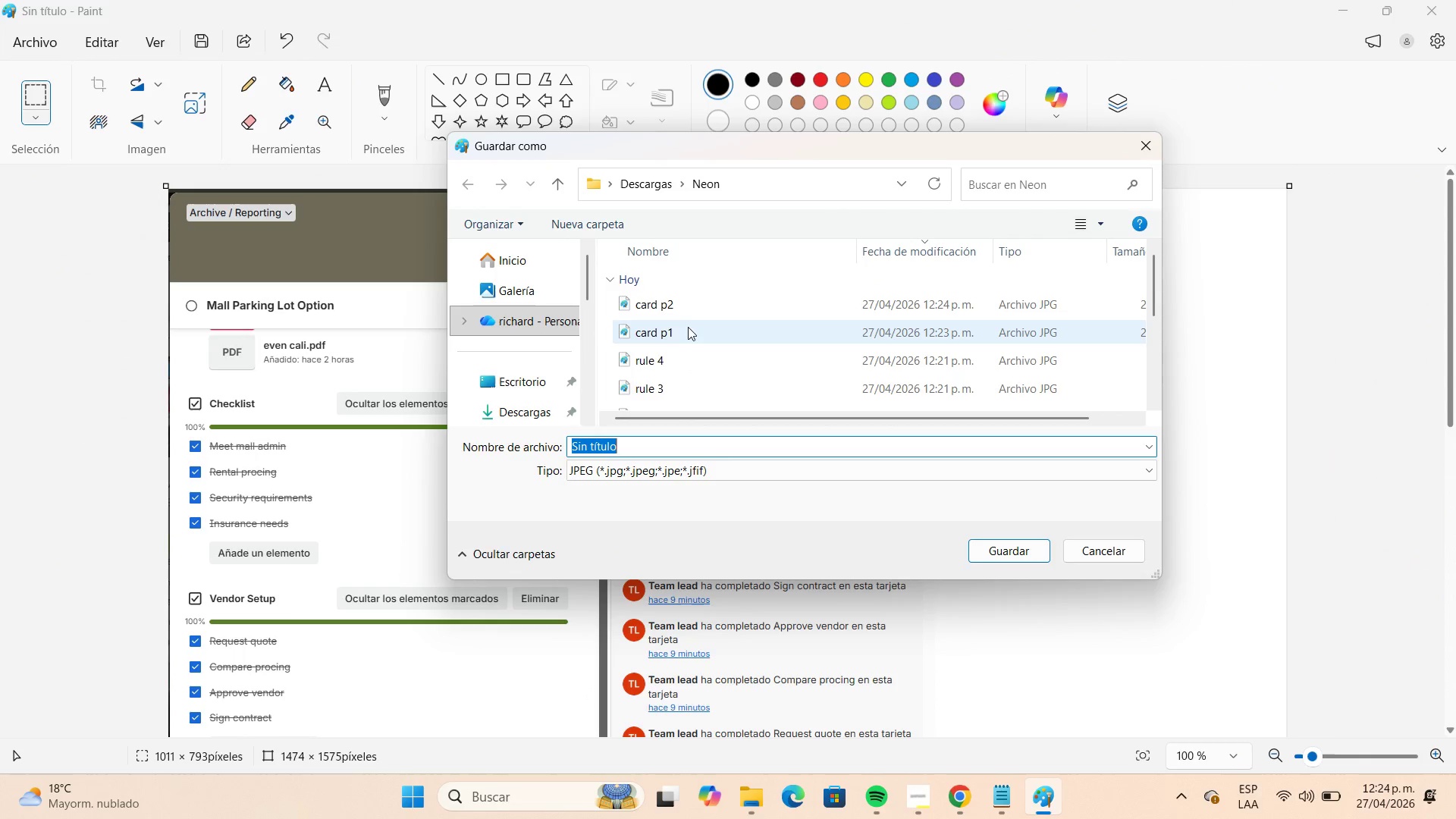 
left_click([688, 312])
 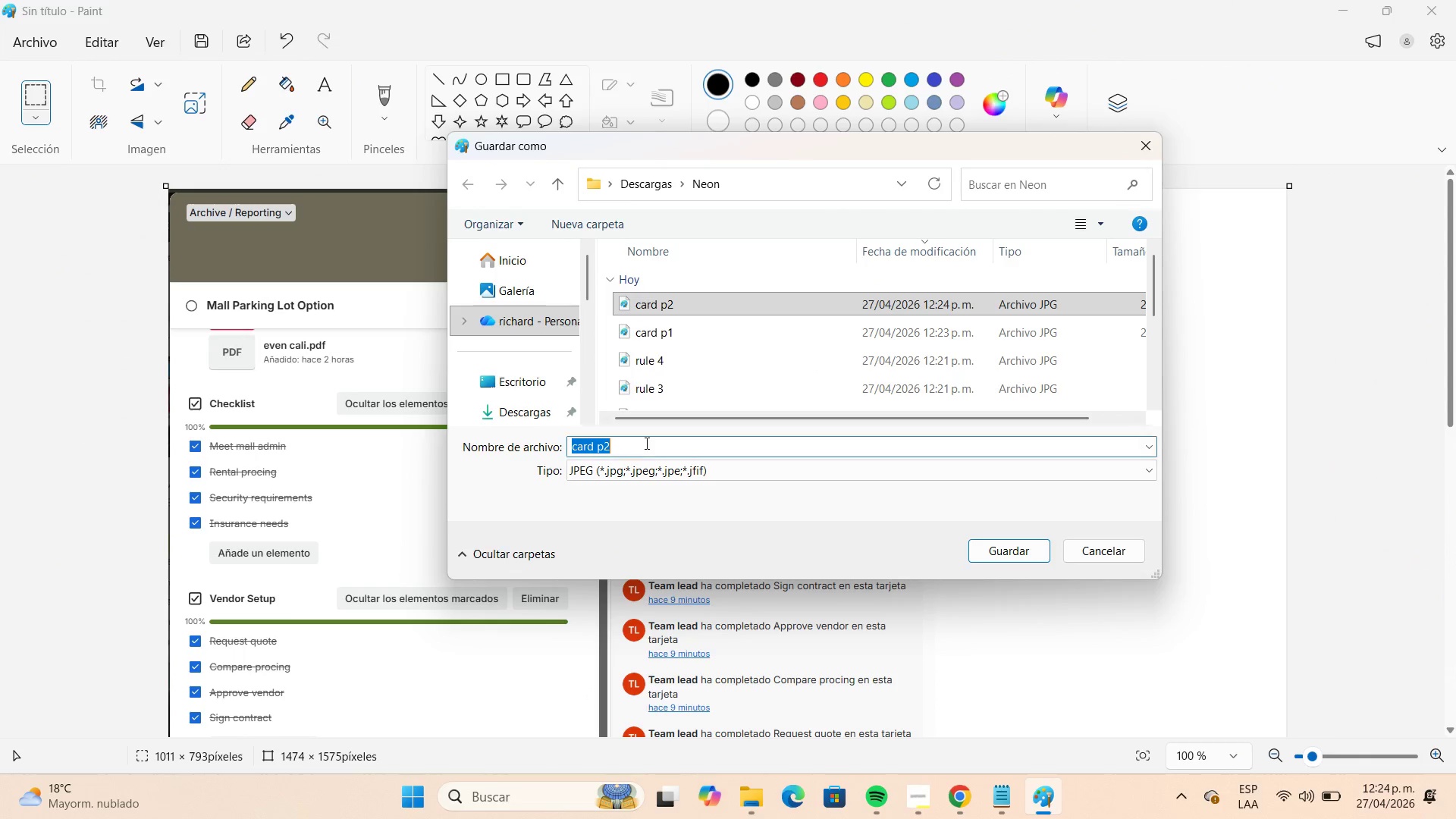 
double_click([645, 443])
 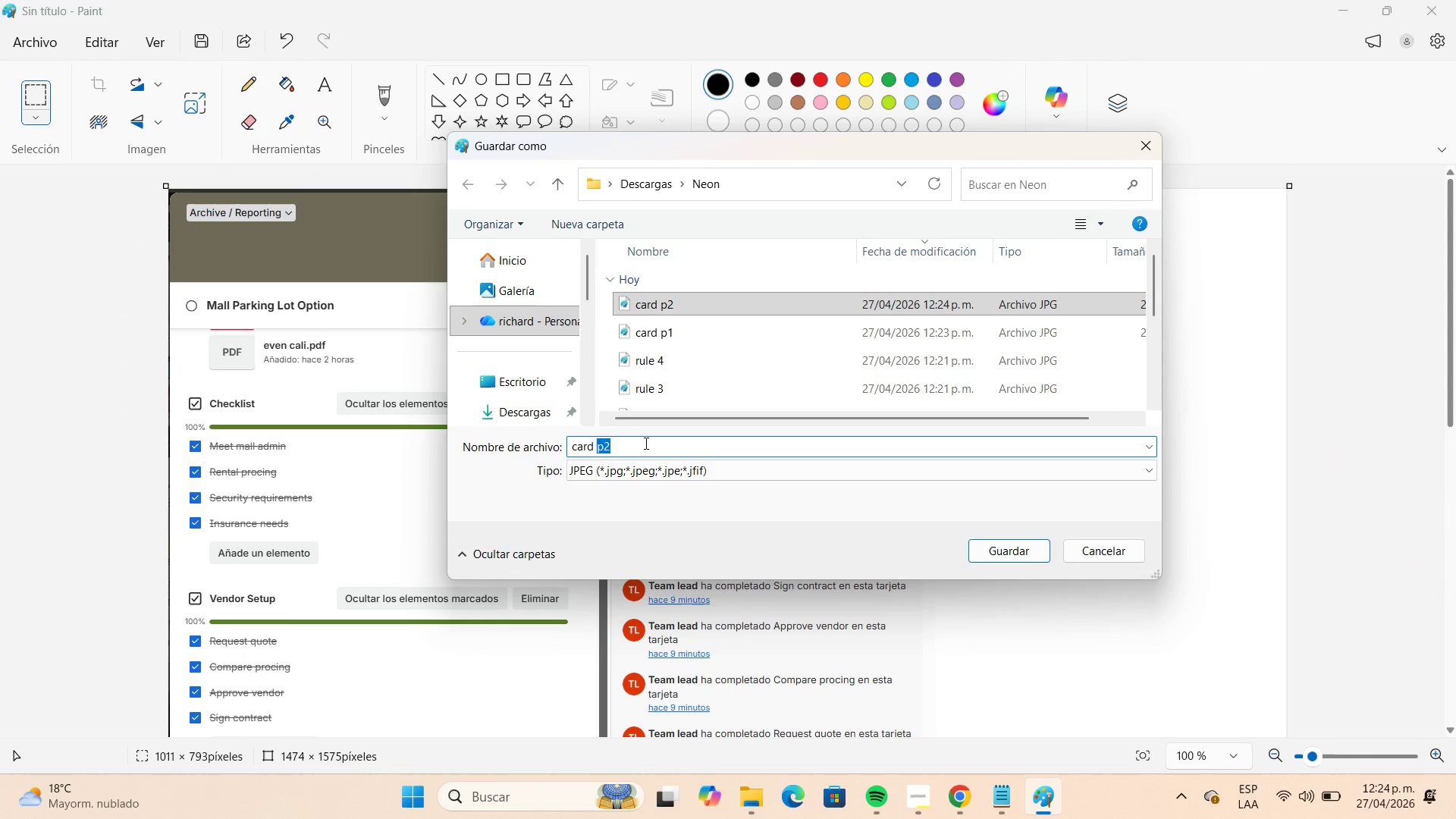 
left_click([645, 443])
 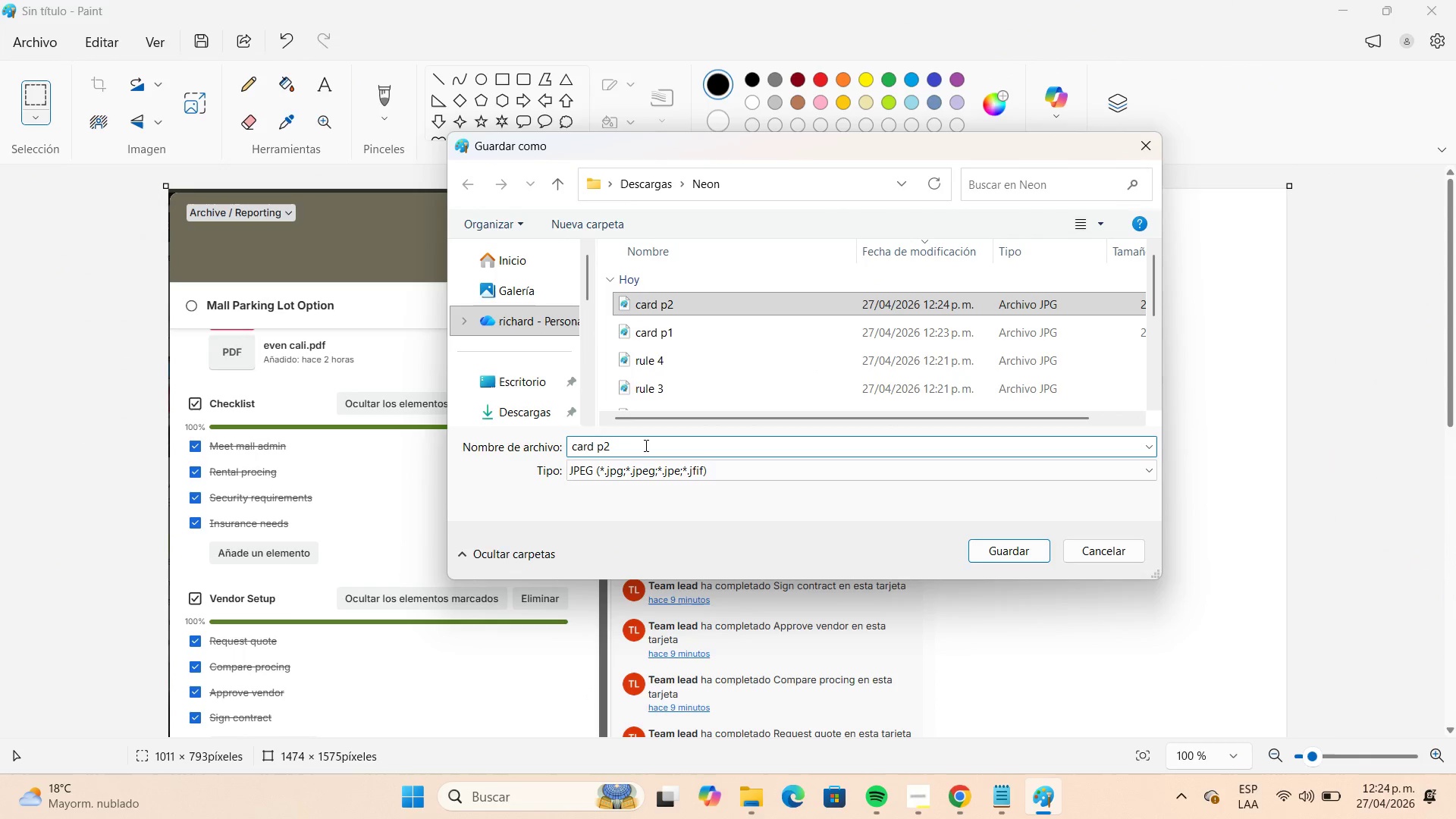 
key(Backspace)
 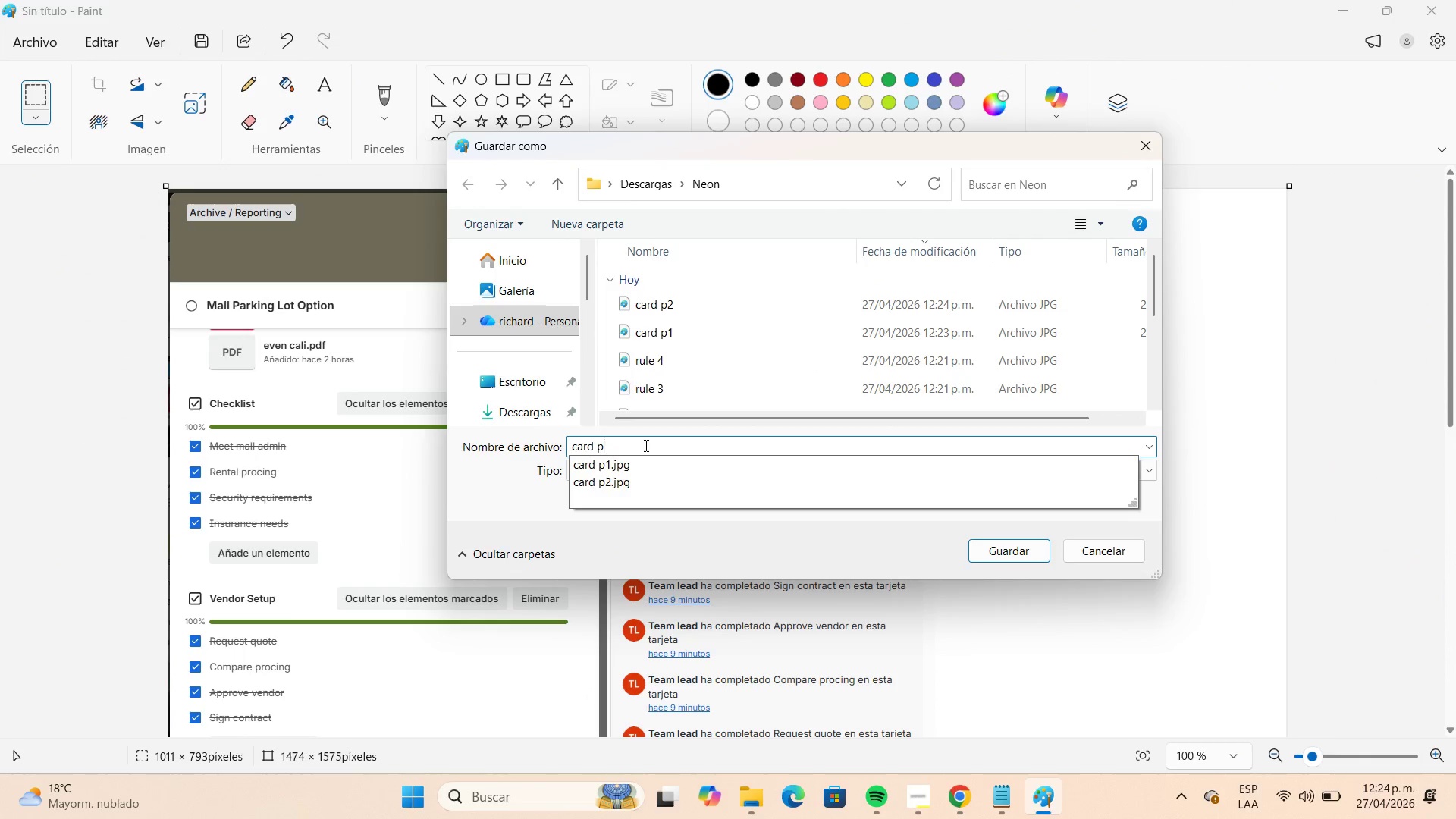 
key(Numpad3)
 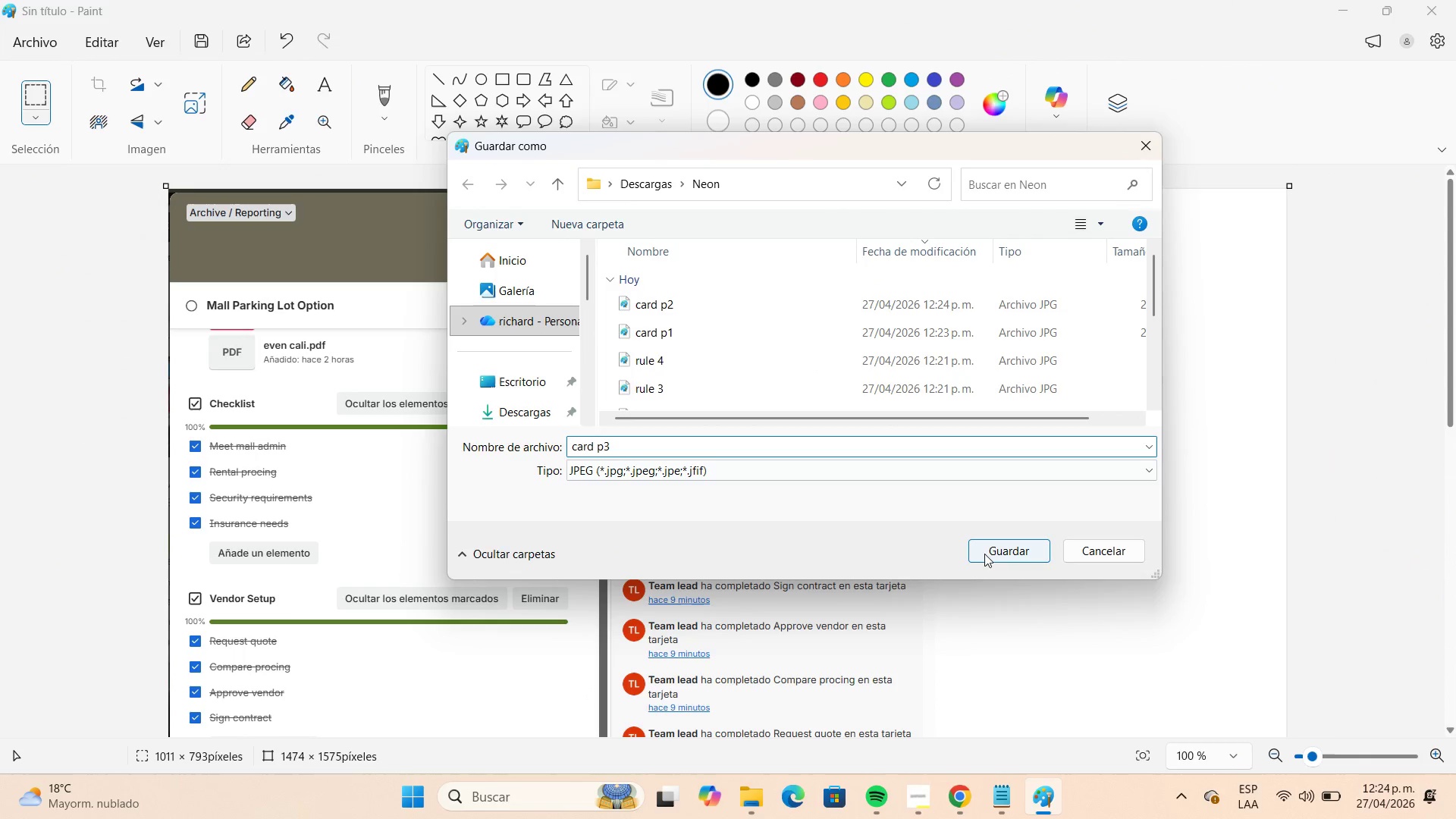 
left_click([988, 553])
 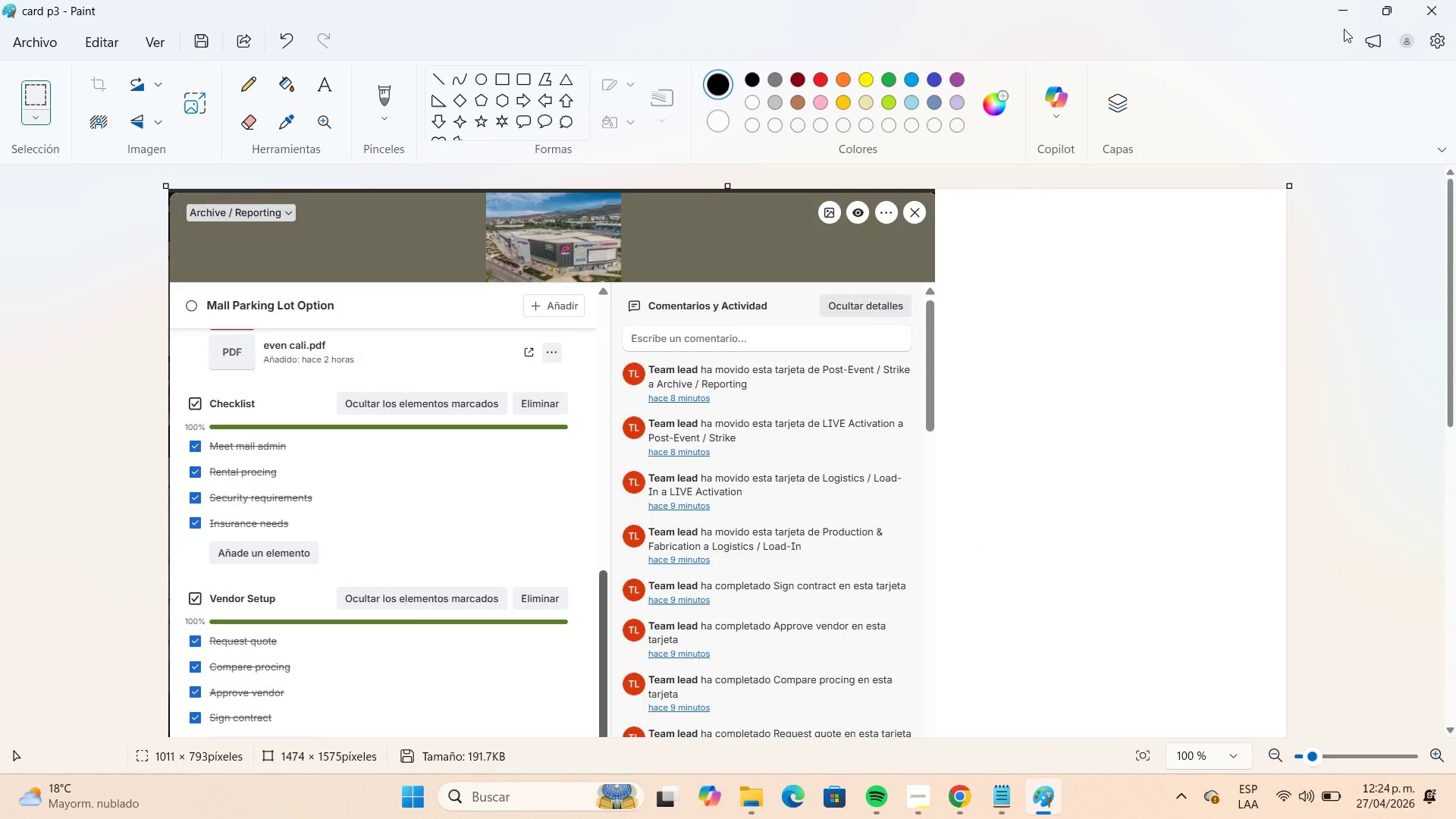 
left_click([1338, 18])
 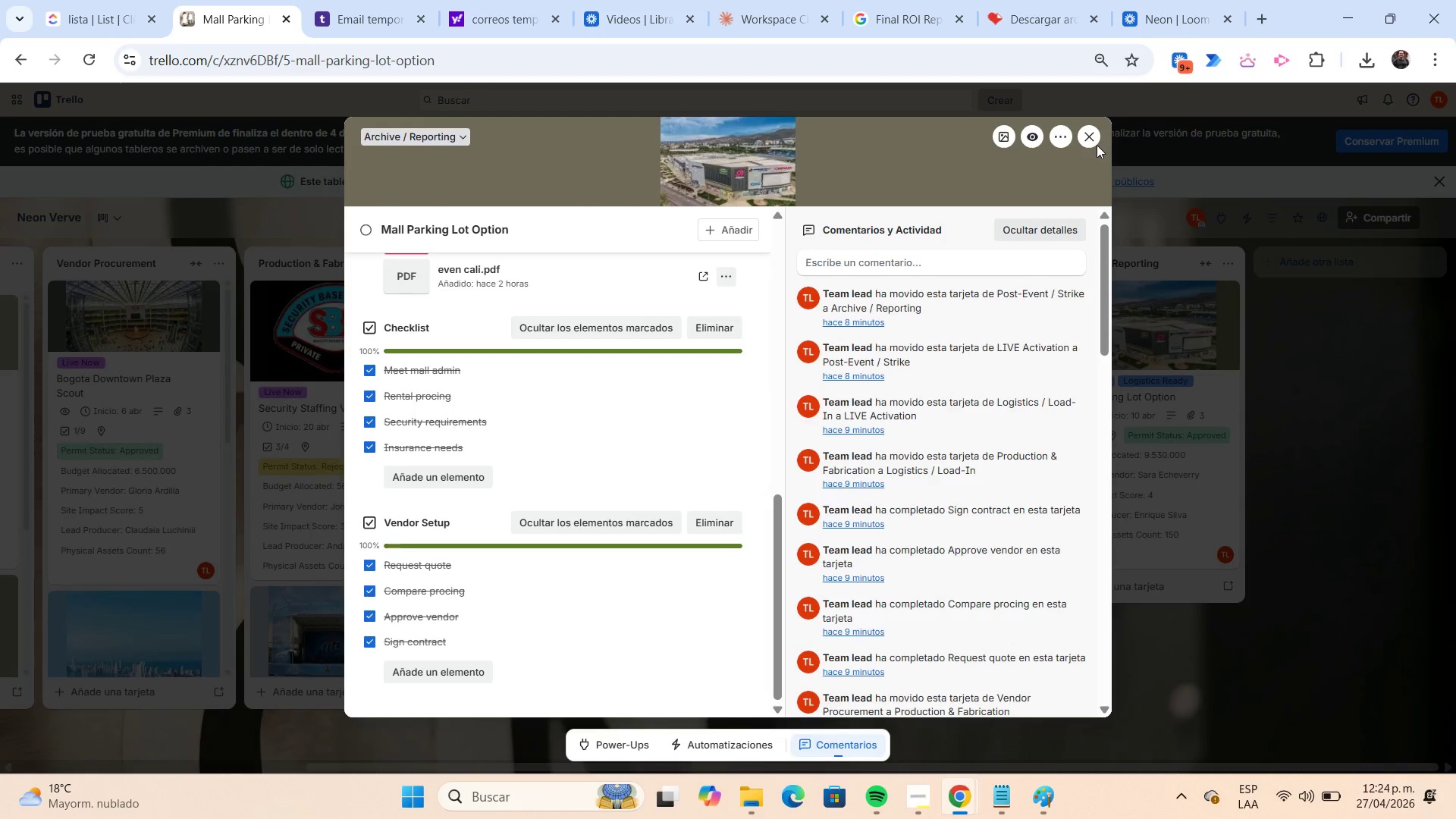 
left_click([1094, 143])
 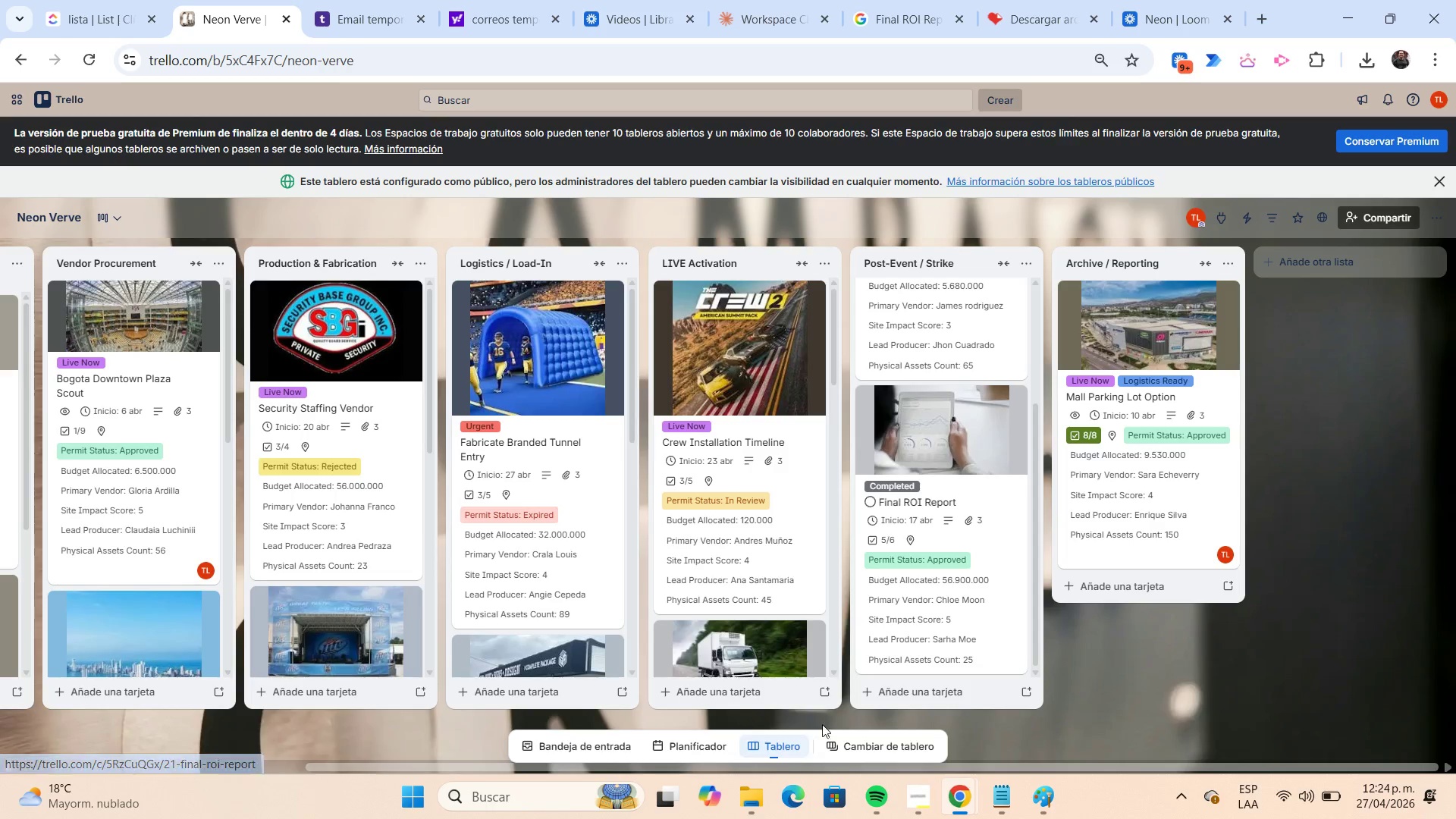 
left_click([761, 795])
 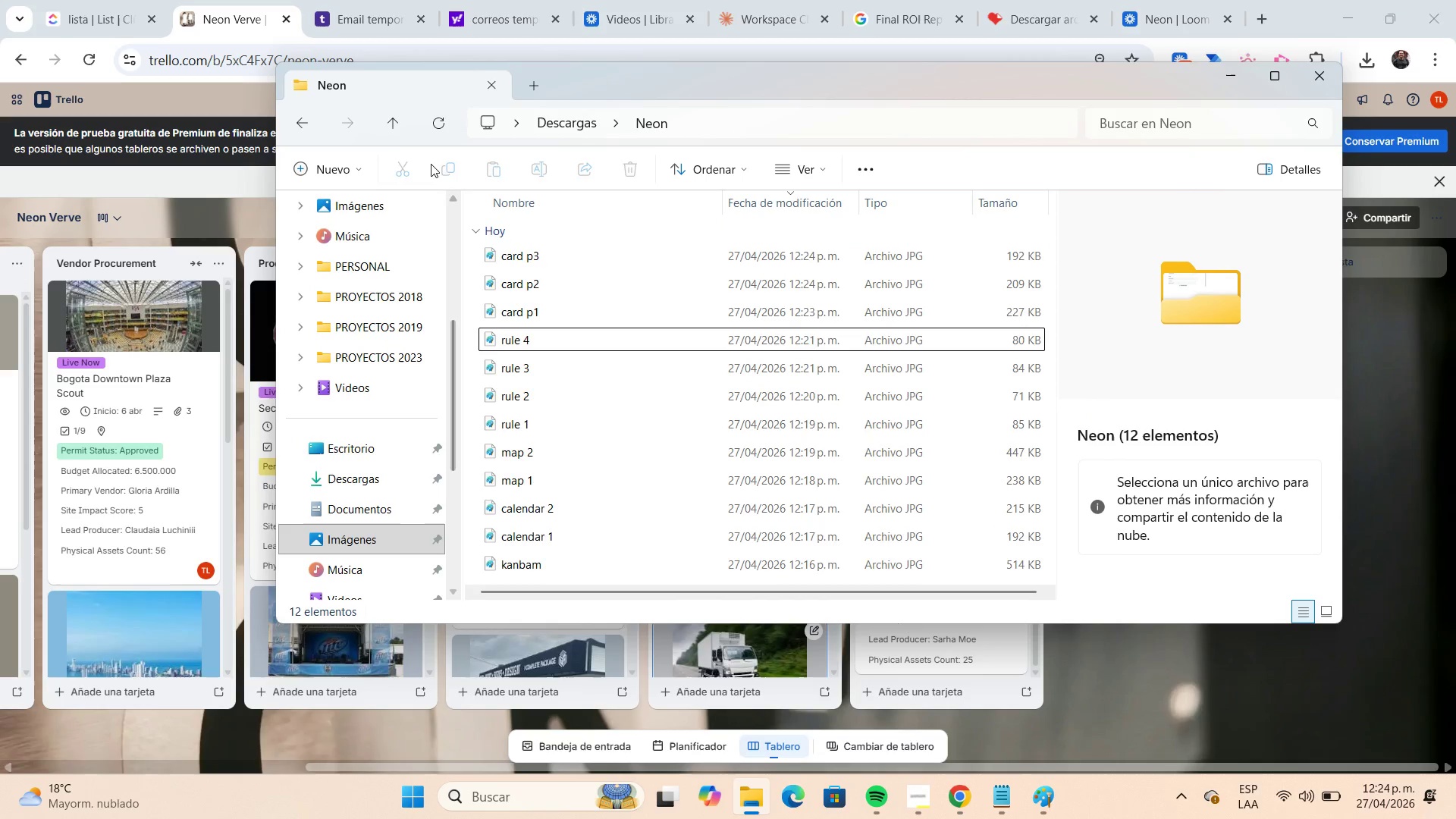 
left_click([397, 133])
 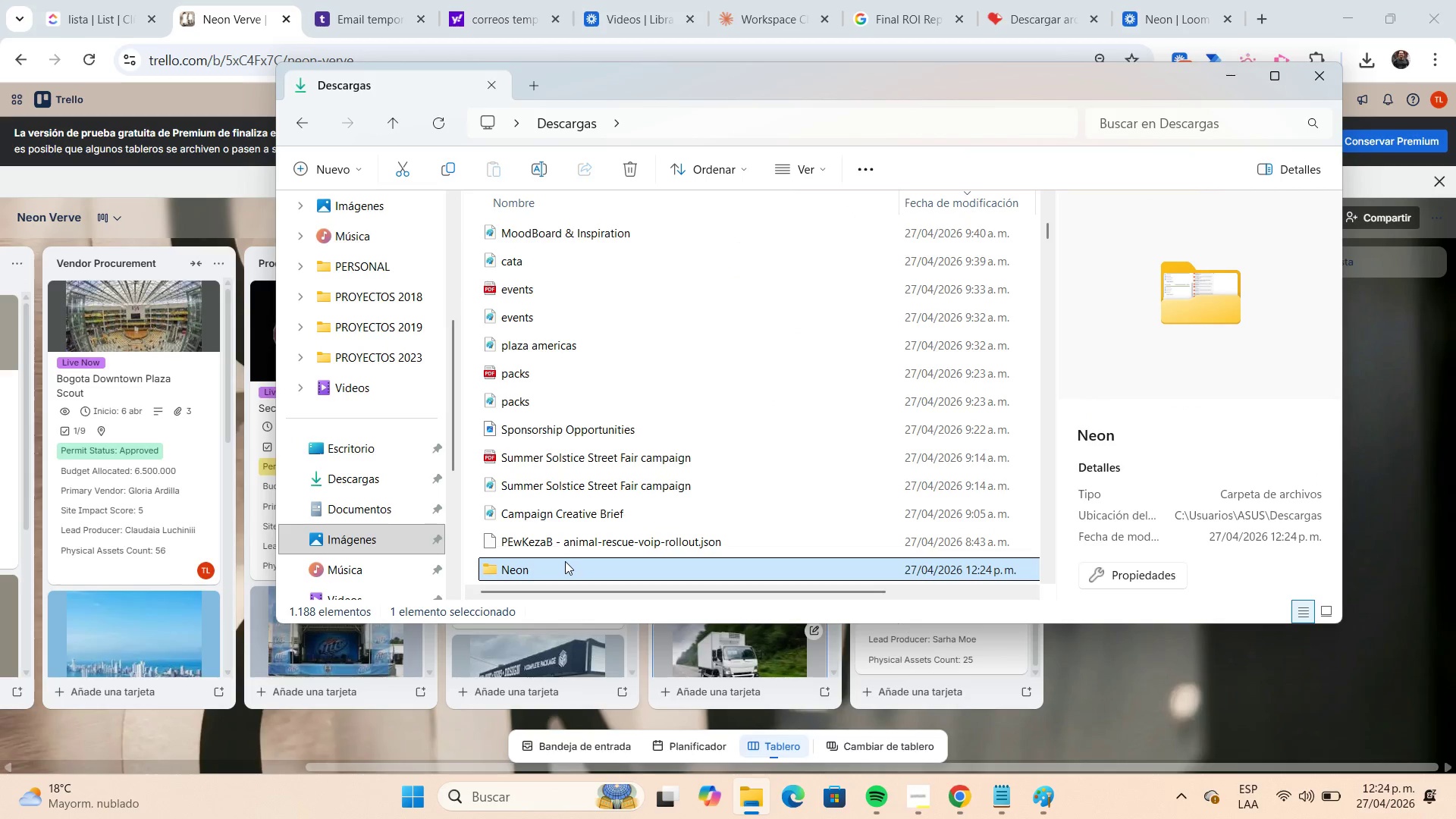 
right_click([567, 567])
 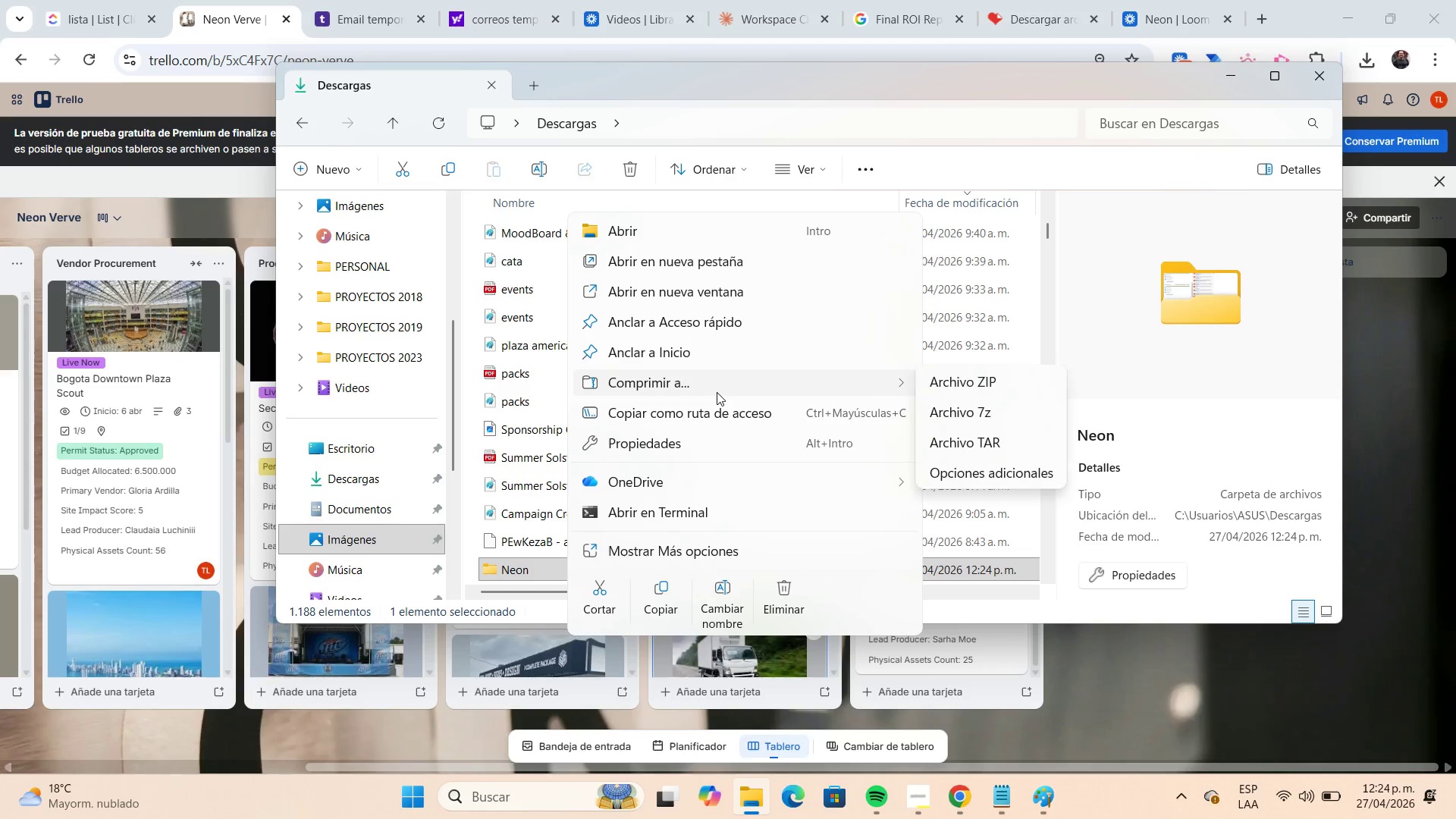 
left_click([971, 385])
 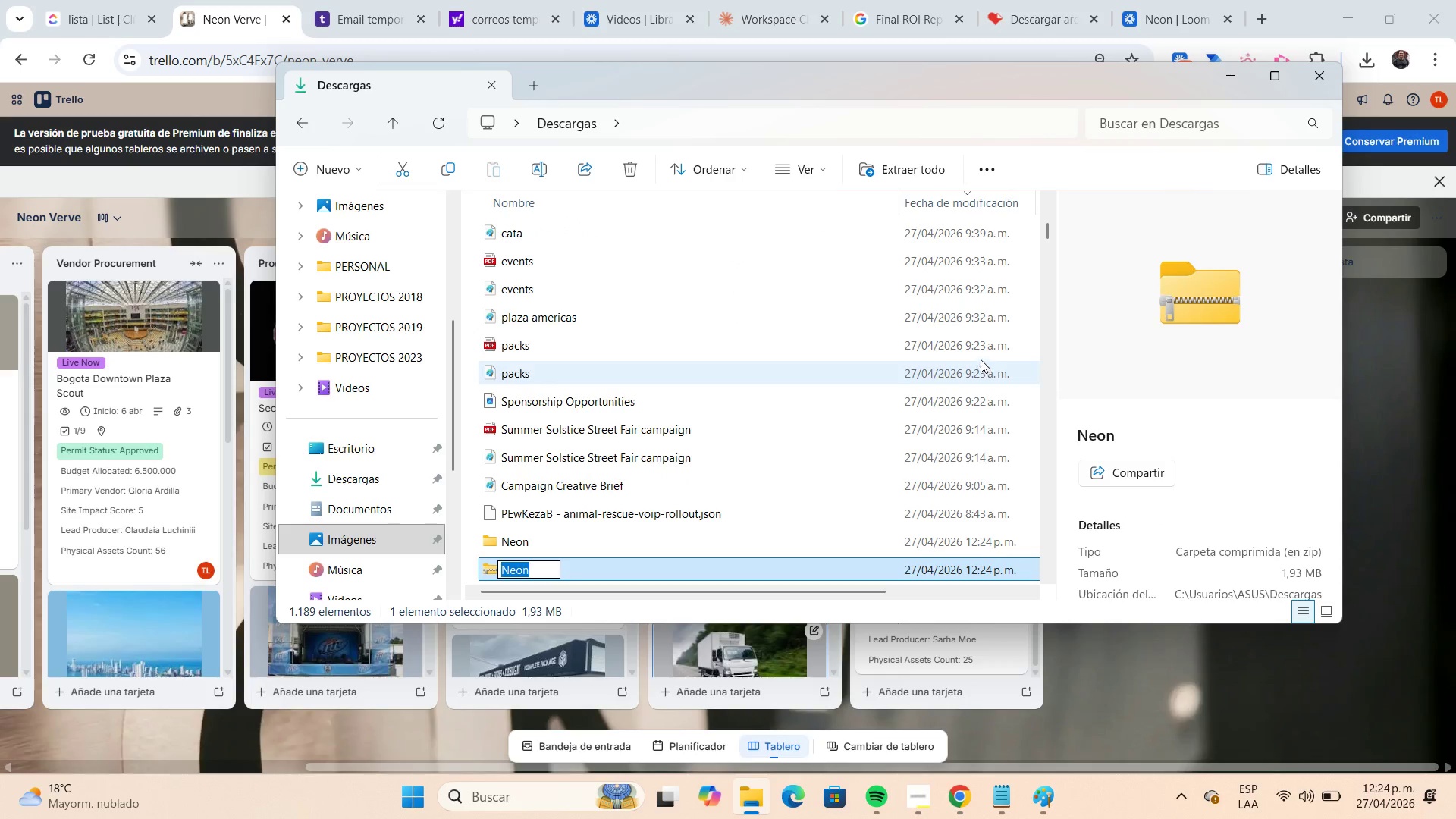 
left_click([932, 206])
 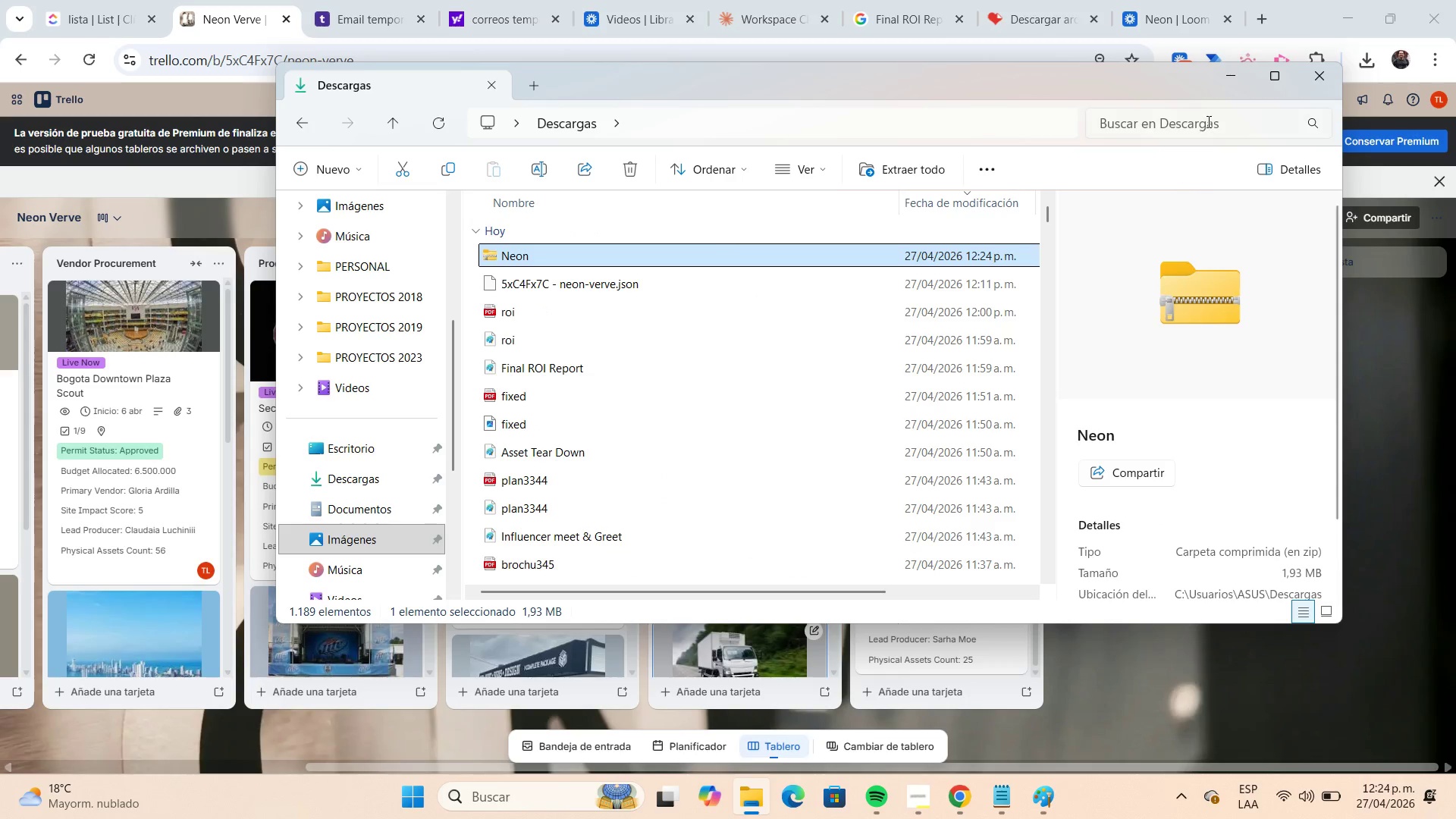 